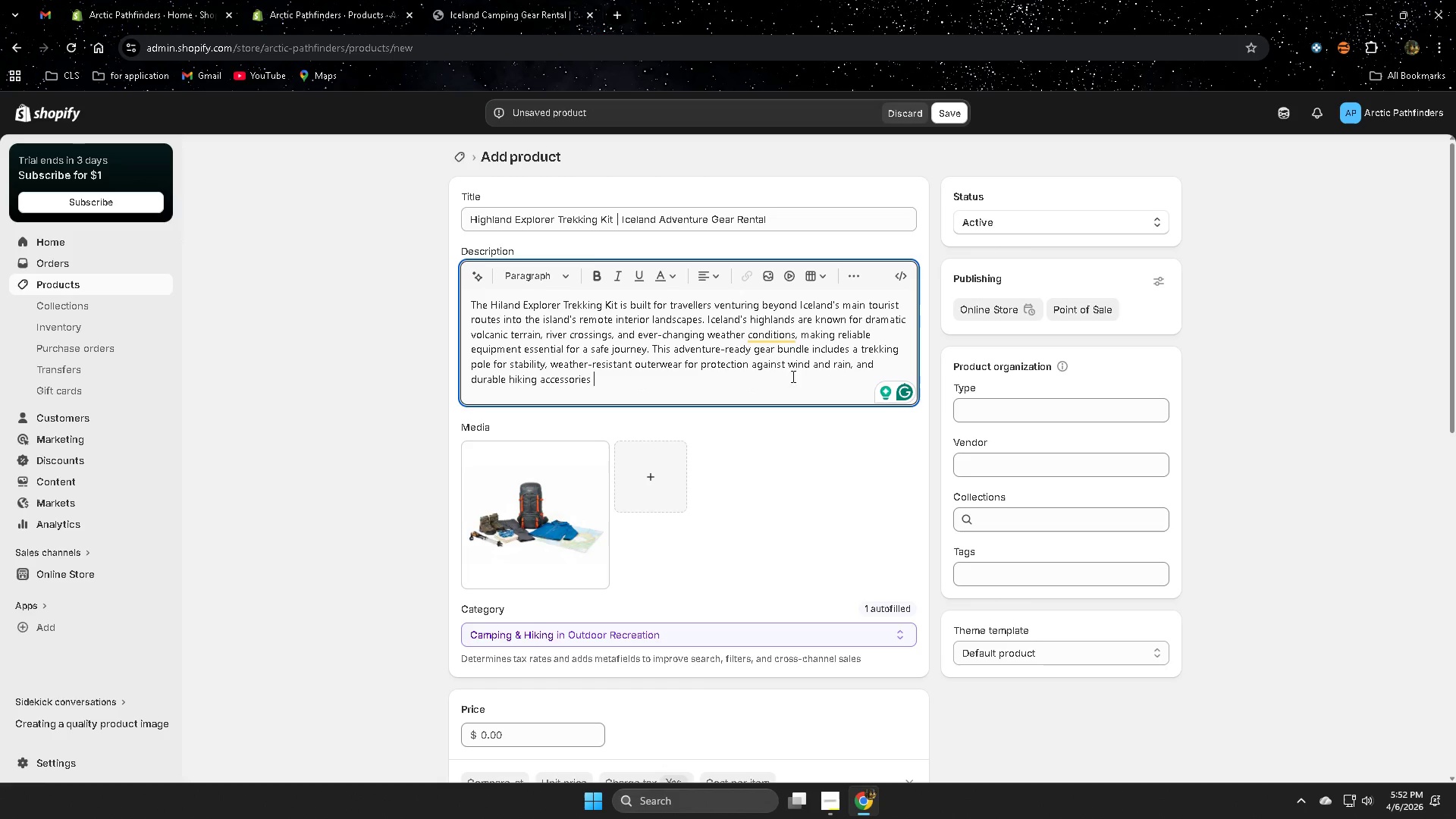 
left_click([615, 388])
 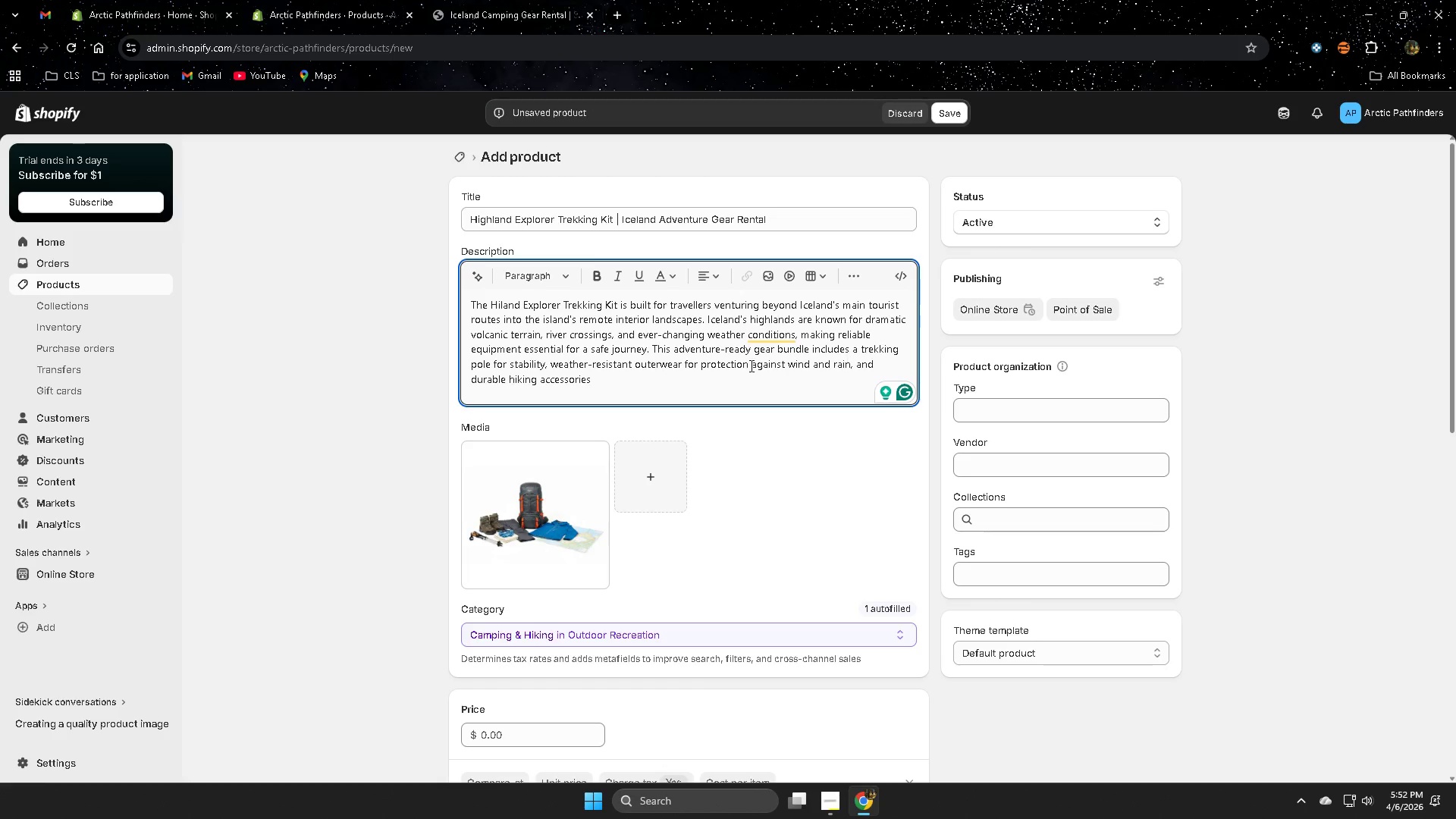 
left_click_drag(start_coordinate=[480, 363], to_coordinate=[486, 363])
 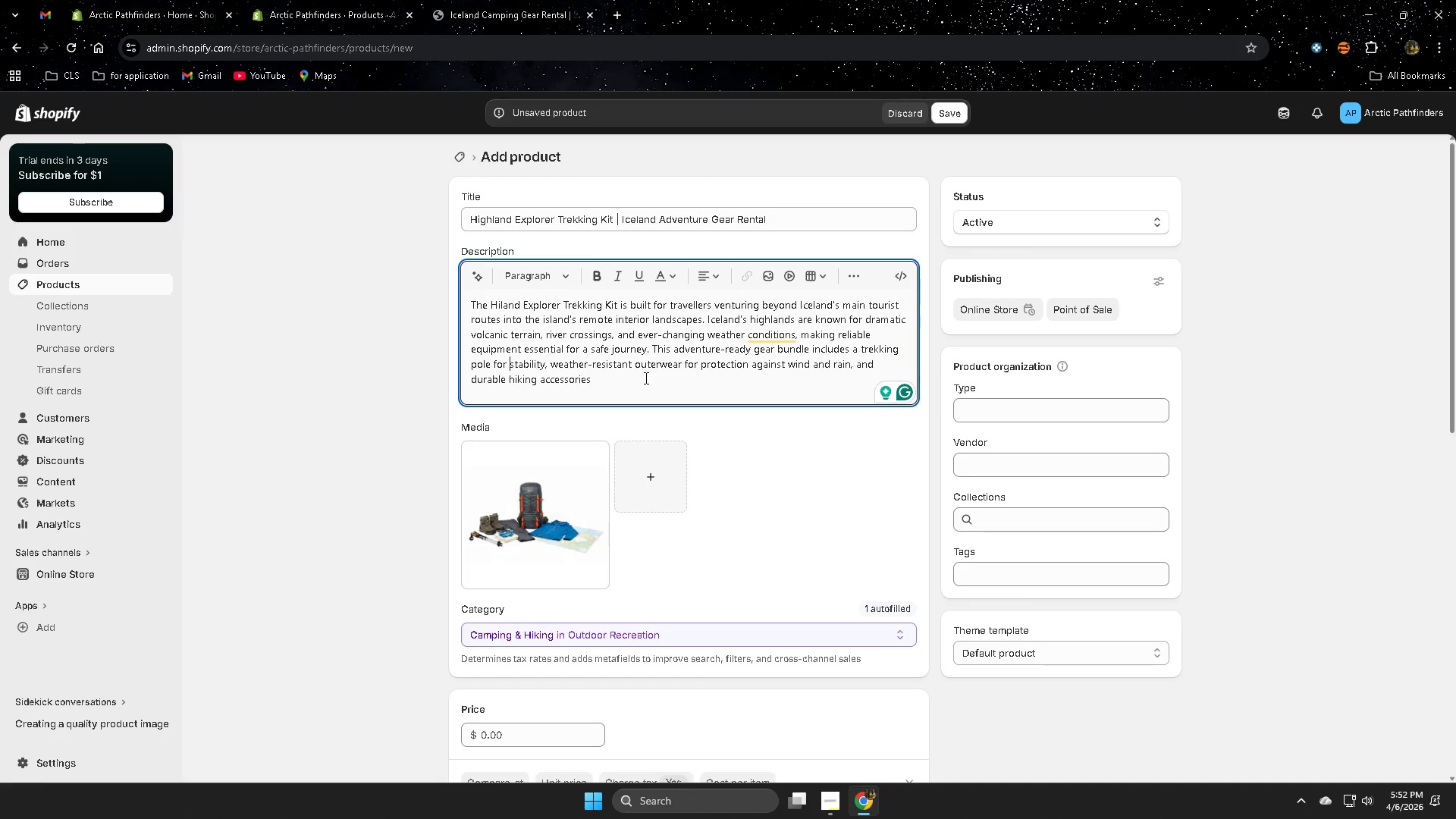 
left_click([632, 384])
 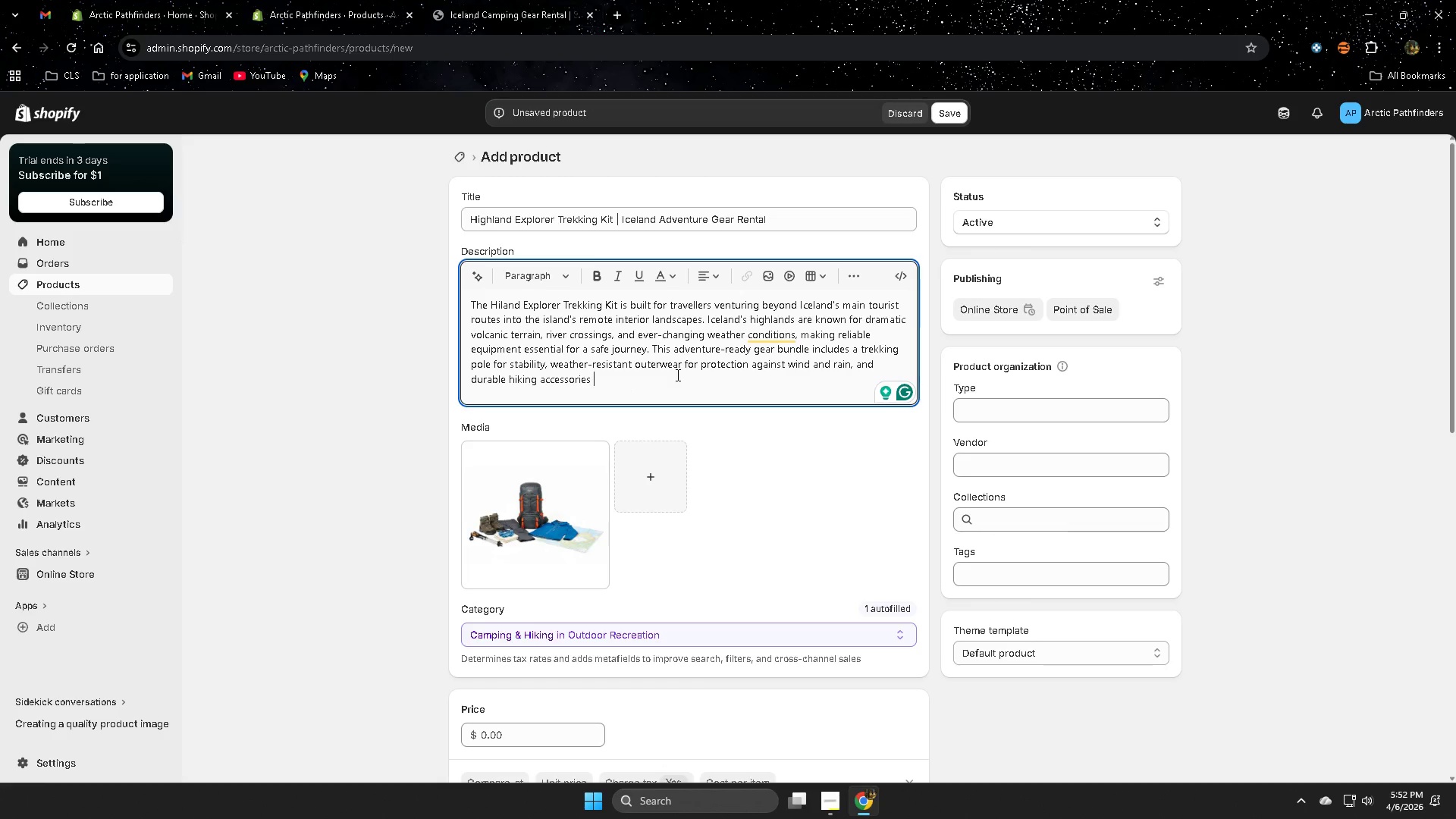 
left_click([676, 375])
 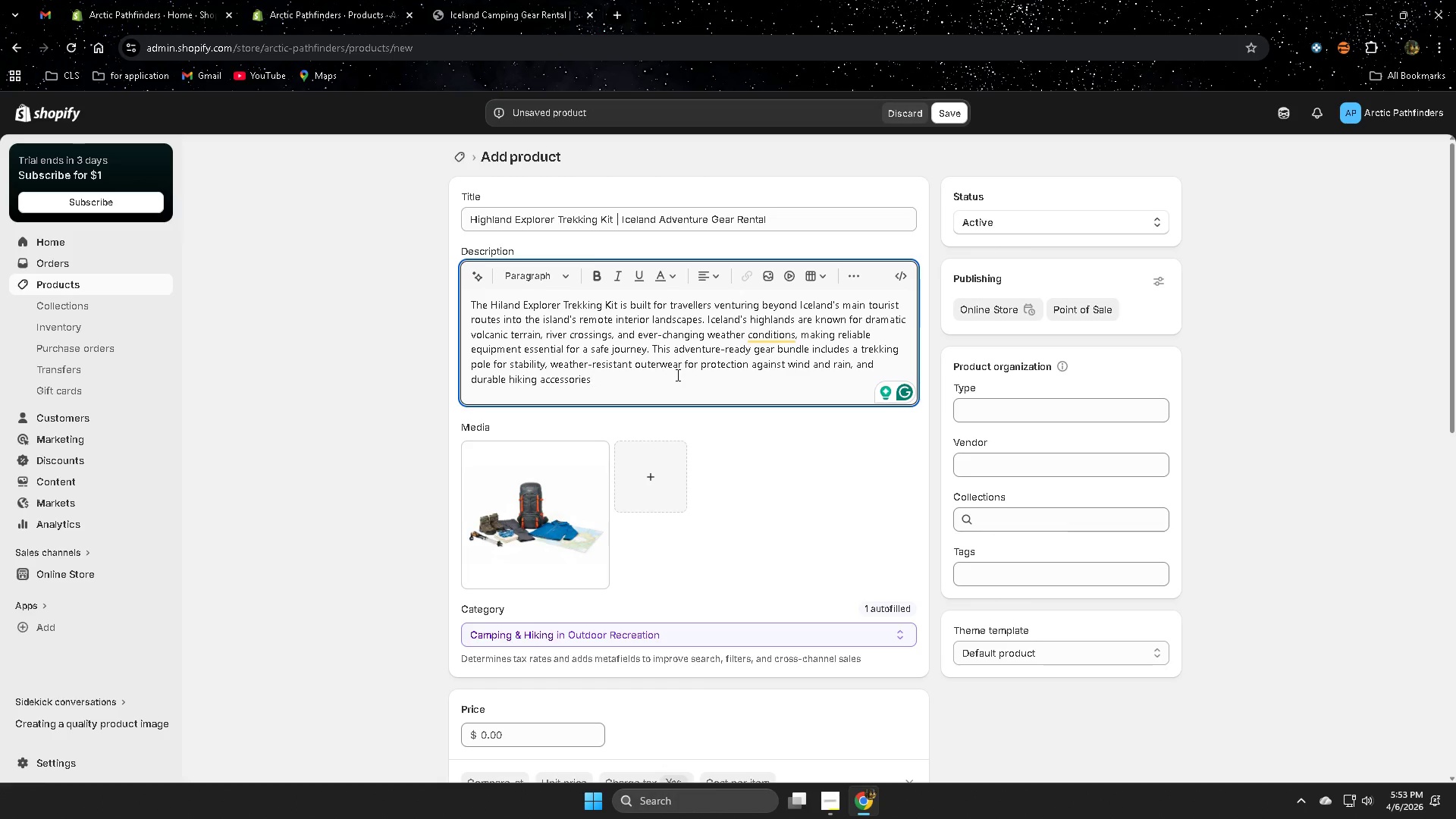 
left_click([716, 369])
 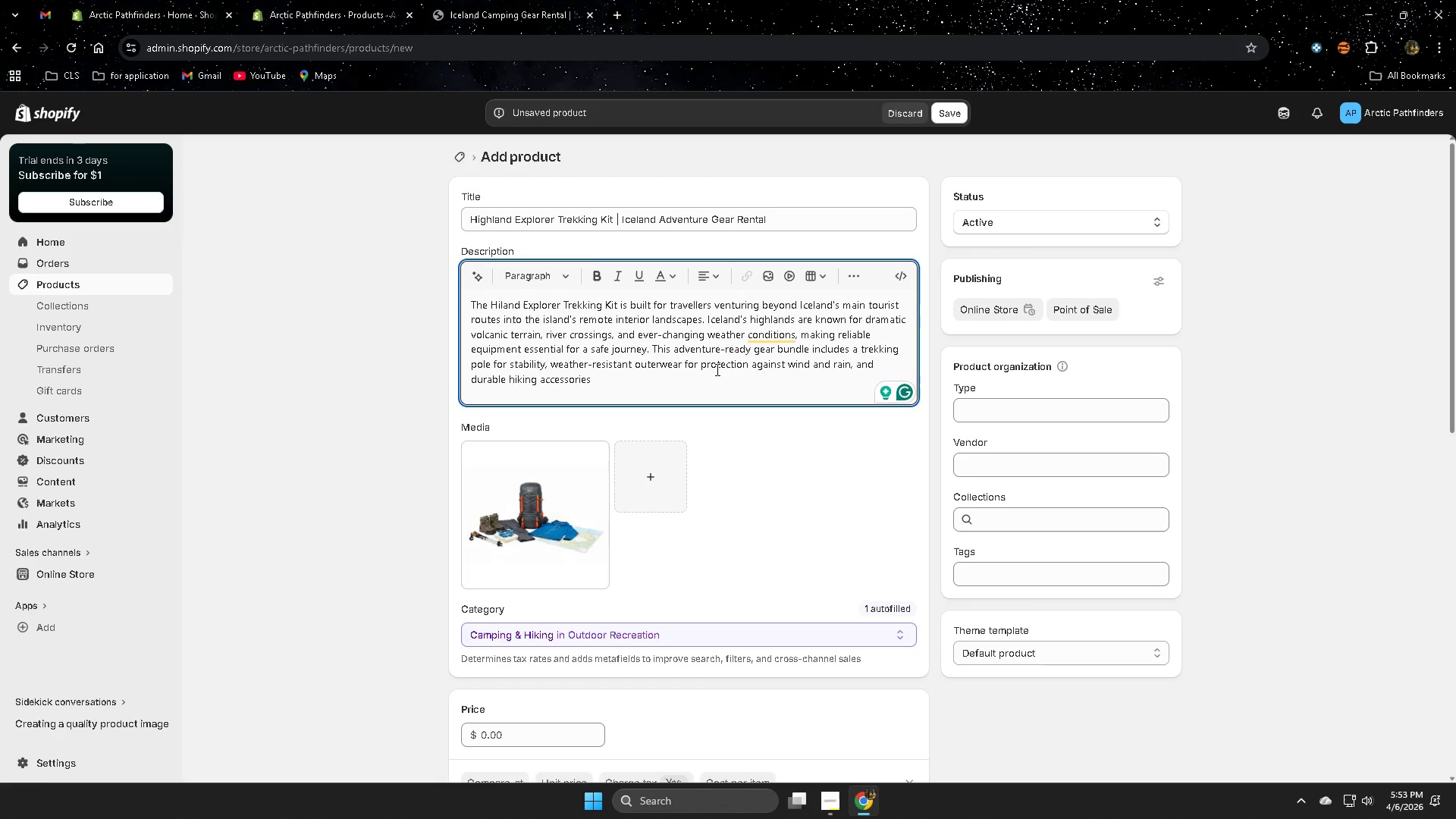 
wait(5.44)
 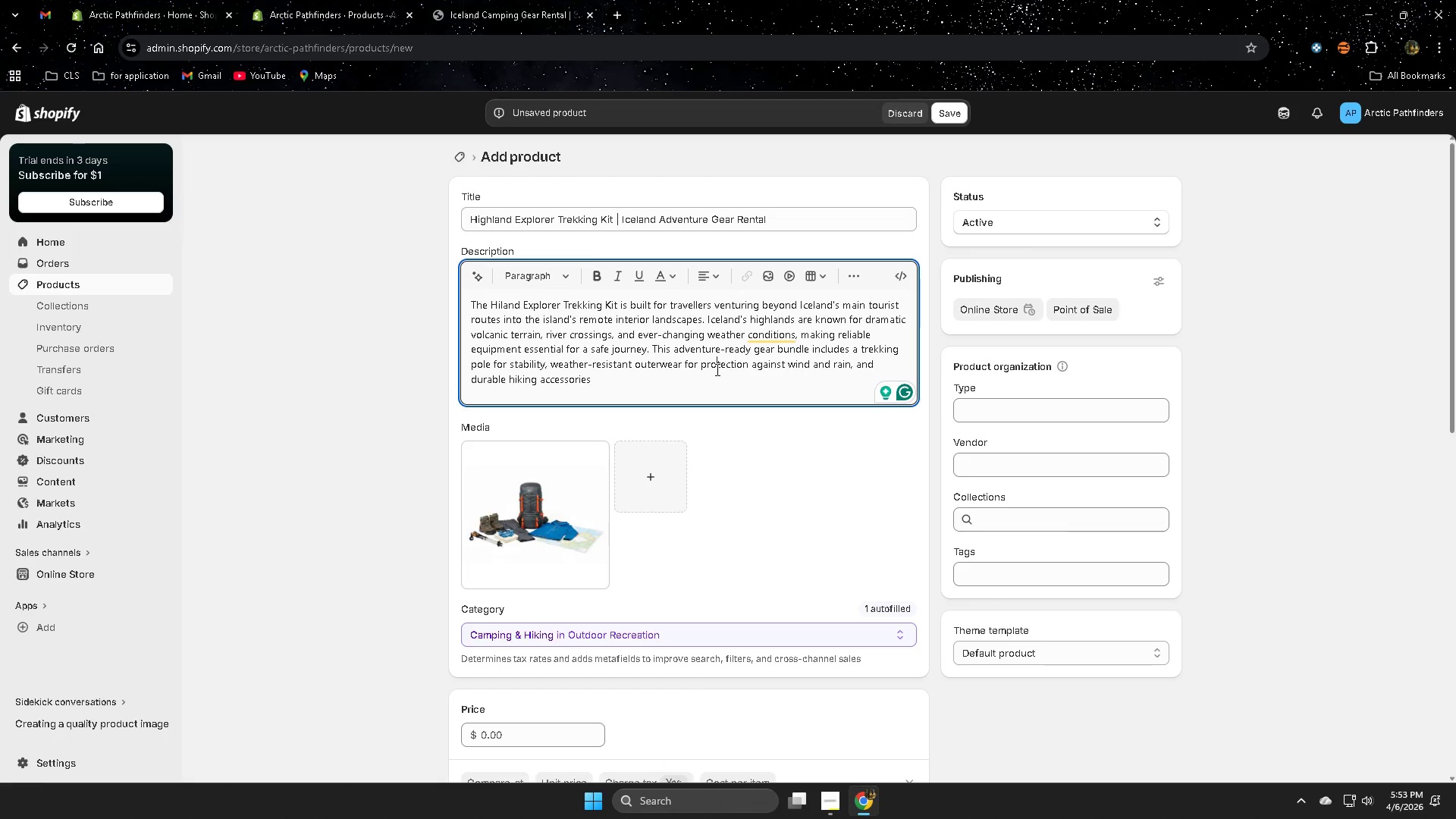 
left_click([708, 372])
 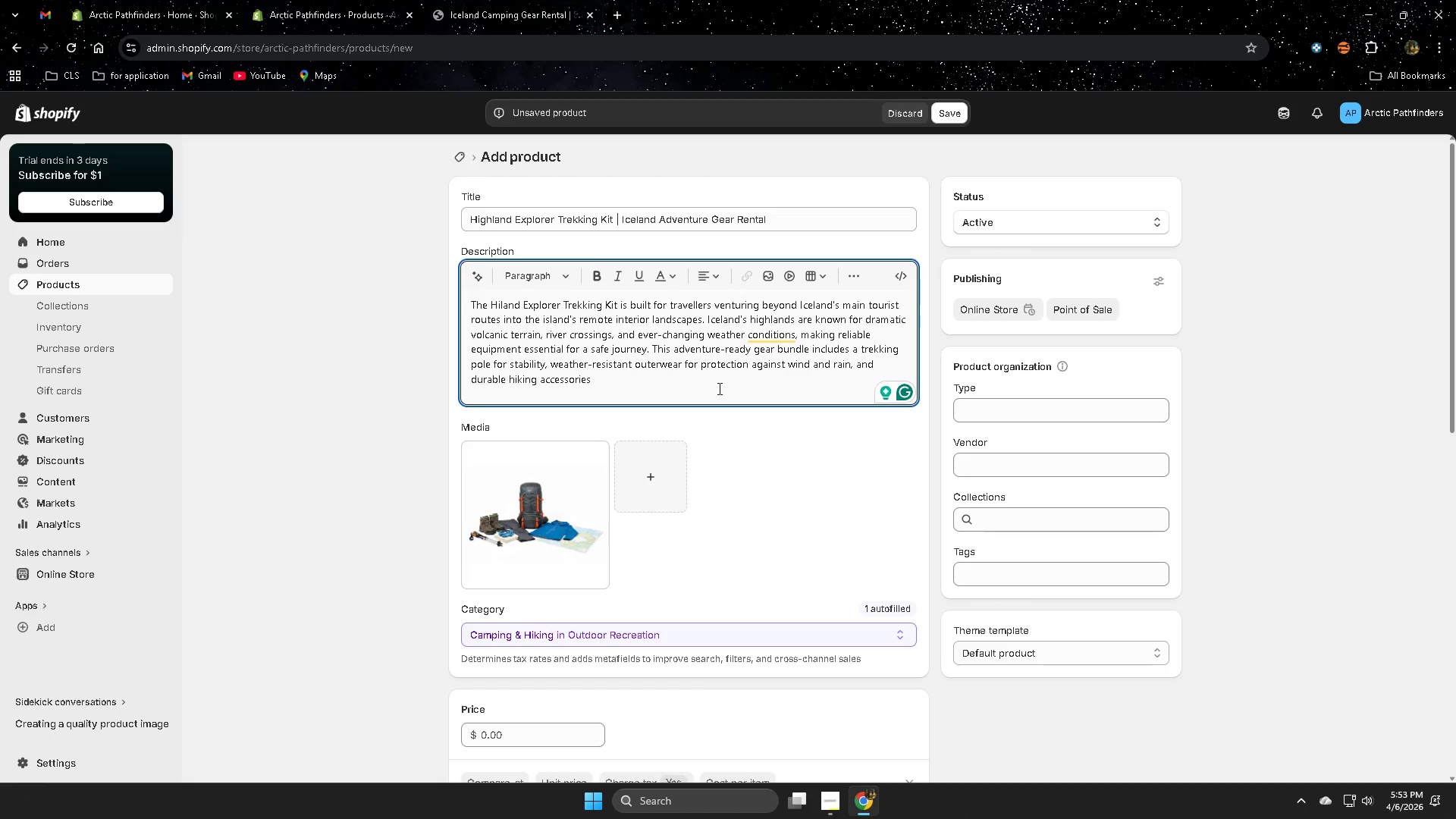 
wait(15.47)
 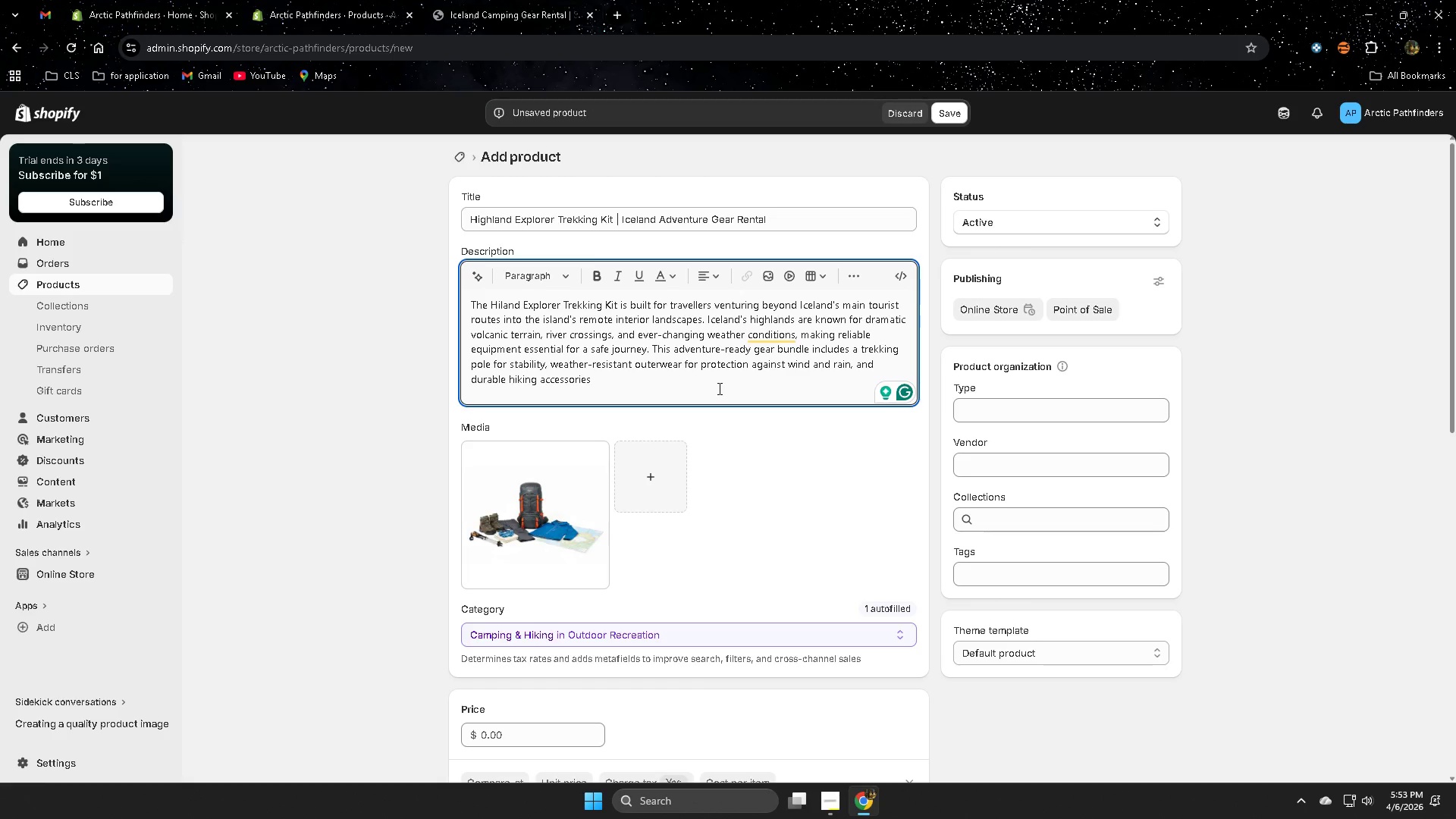 
type(desu)
key(Backspace)
type(iu)
key(Backspace)
key(Backspace)
type(igbn)
key(Backspace)
key(Backspace)
type(ned )
 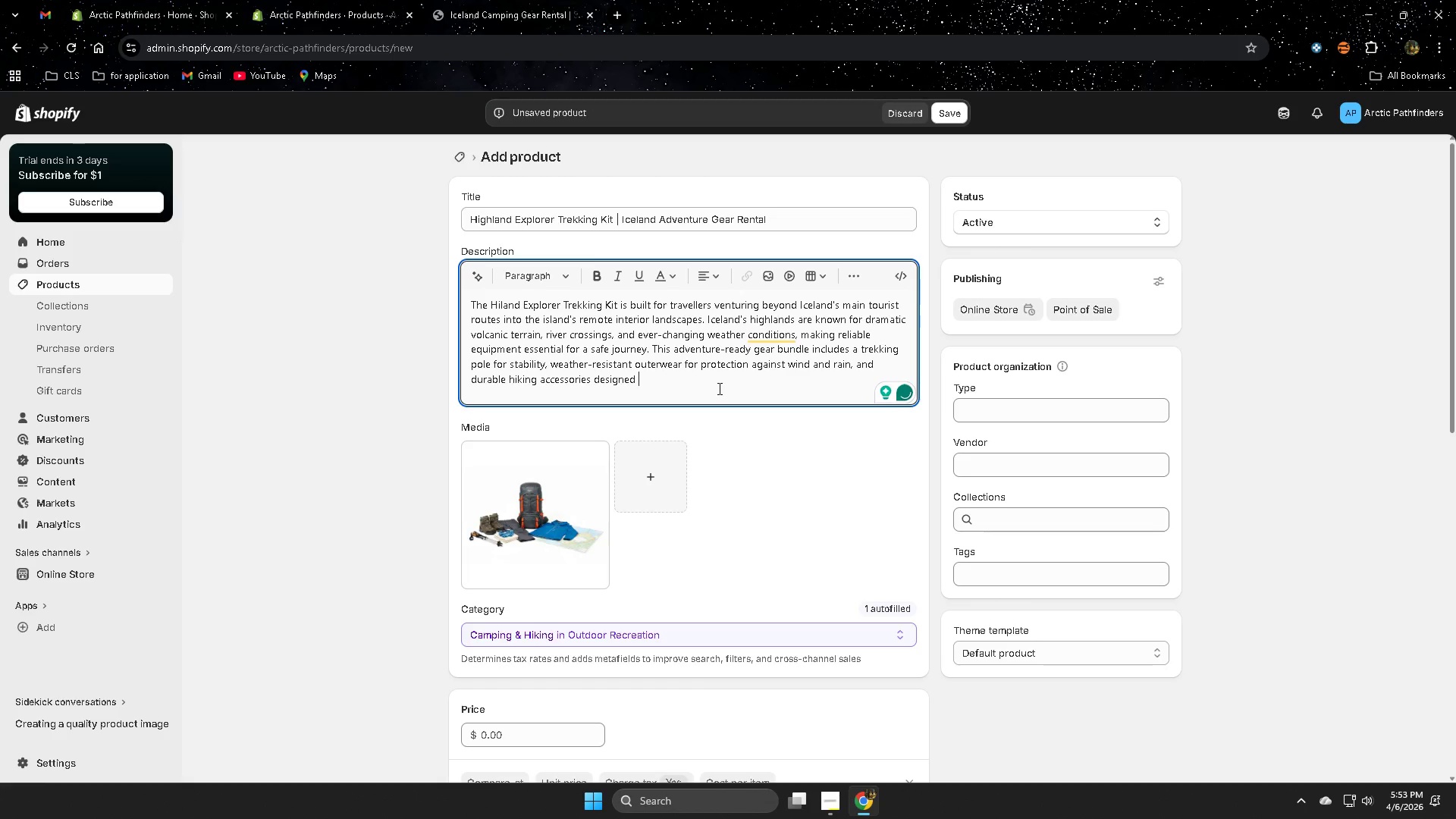 
type(t o)
key(Backspace)
key(Backspace)
type(io )
key(Backspace)
key(Backspace)
type(o)
key(Backspace)
type(o )
key(Backspace)
key(Backspace)
key(Backspace)
type(o performe )
key(Backspace)
key(Backspace)
type( in Icl)
key(Backspace)
type(eland's re)
key(Backspace)
type(ugged in)
key(Backspace)
key(Backspace)
type(environment )
key(Backspace)
type(. pefor)
key(Backspace)
key(Backspace)
key(Backspace)
type(rfect for )
key(Backspace)
key(Backspace)
type(p)
key(Backspace)
type(Perfect for)
 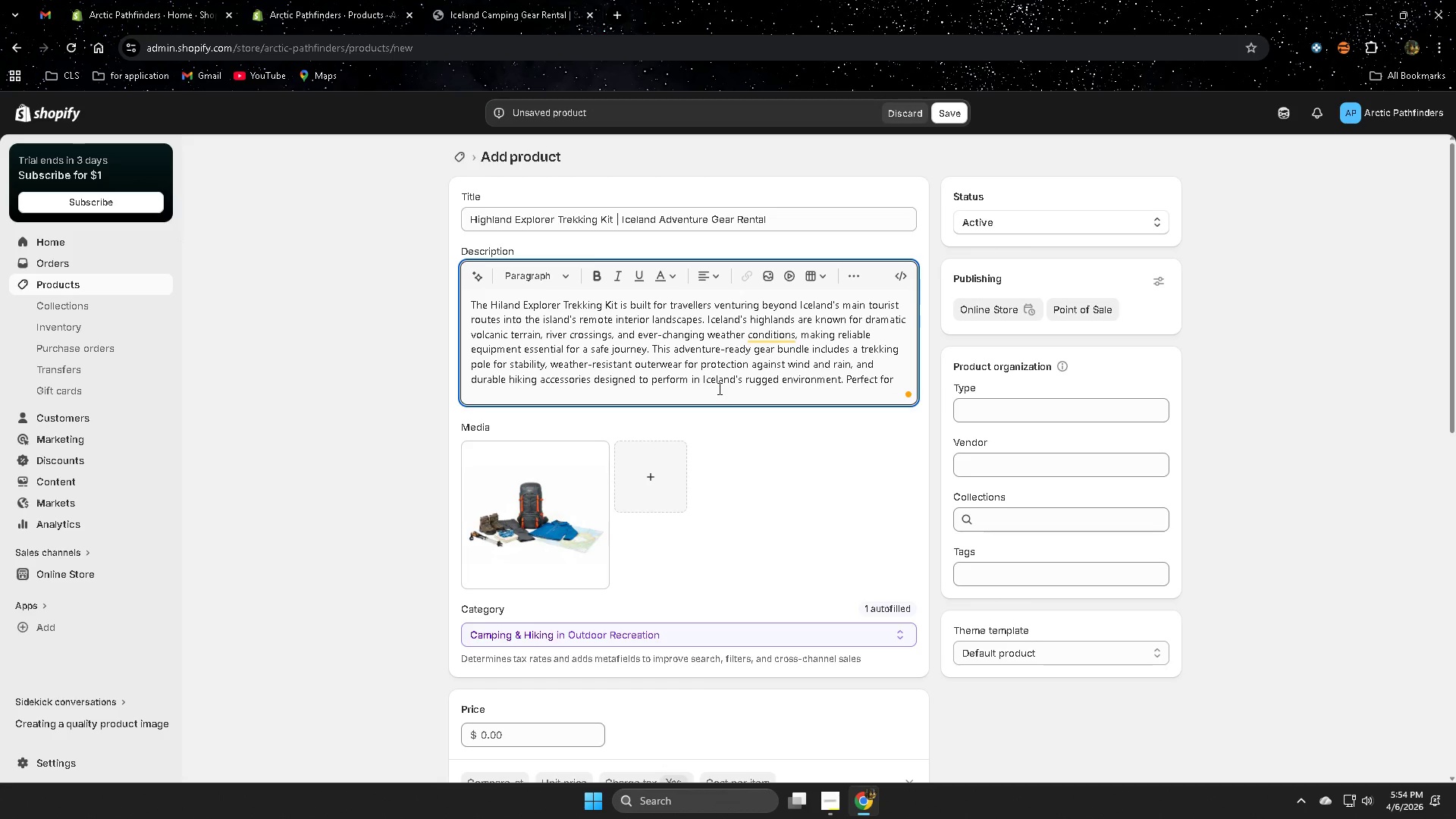 
type( ubn)
key(Backspace)
key(Backspace)
type(i)
key(Backspace)
key(Backspace)
type(on)
key(Backspace)
key(Backspace)
type(infer)
key(Backspace)
key(Backspace)
type(d)
key(Backspace)
key(Backspace)
type(d)
 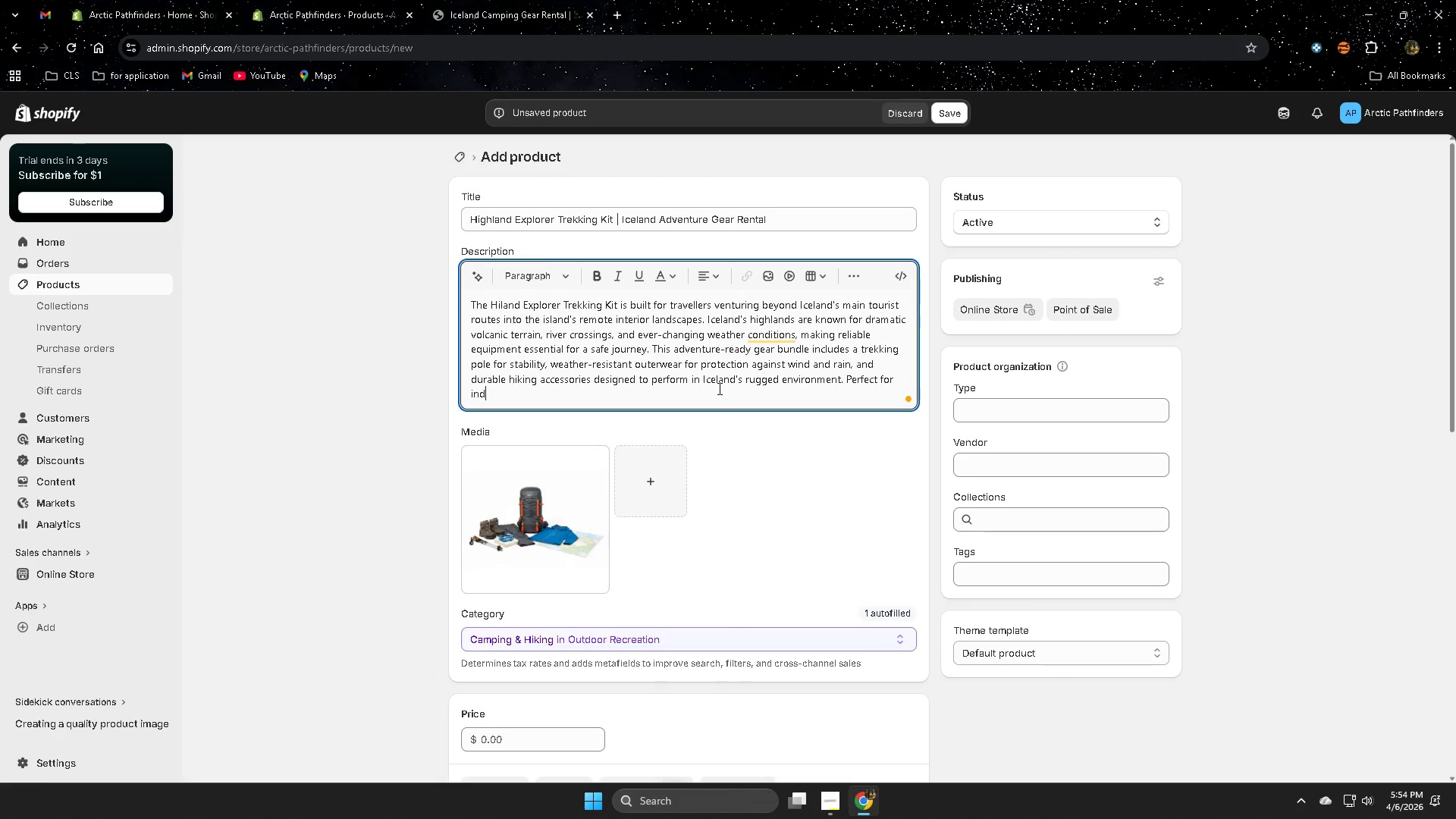 
type(ependebt )
key(Backspace)
key(Backspace)
key(Backspace)
type(nt )
 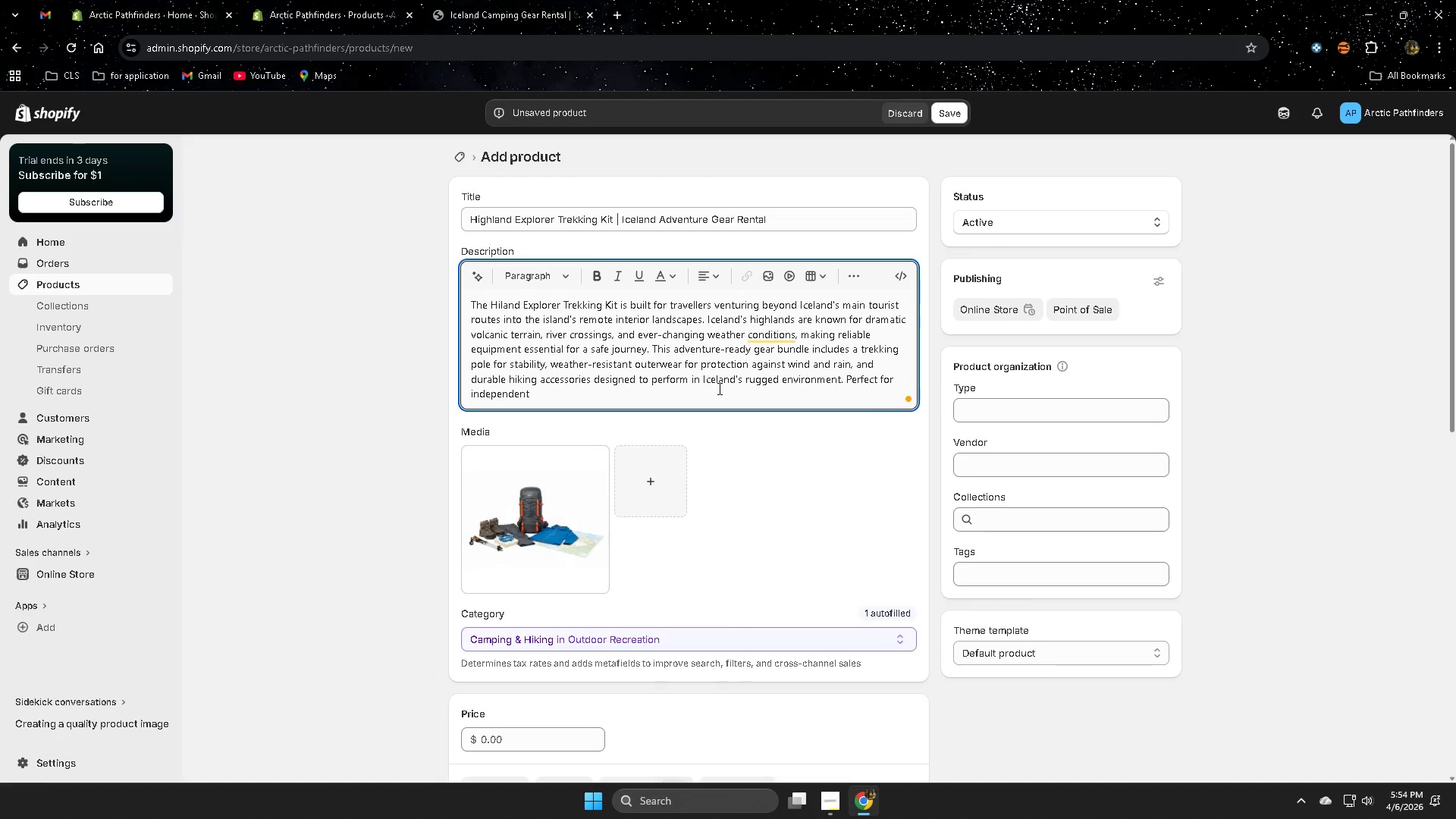 
wait(6.66)
 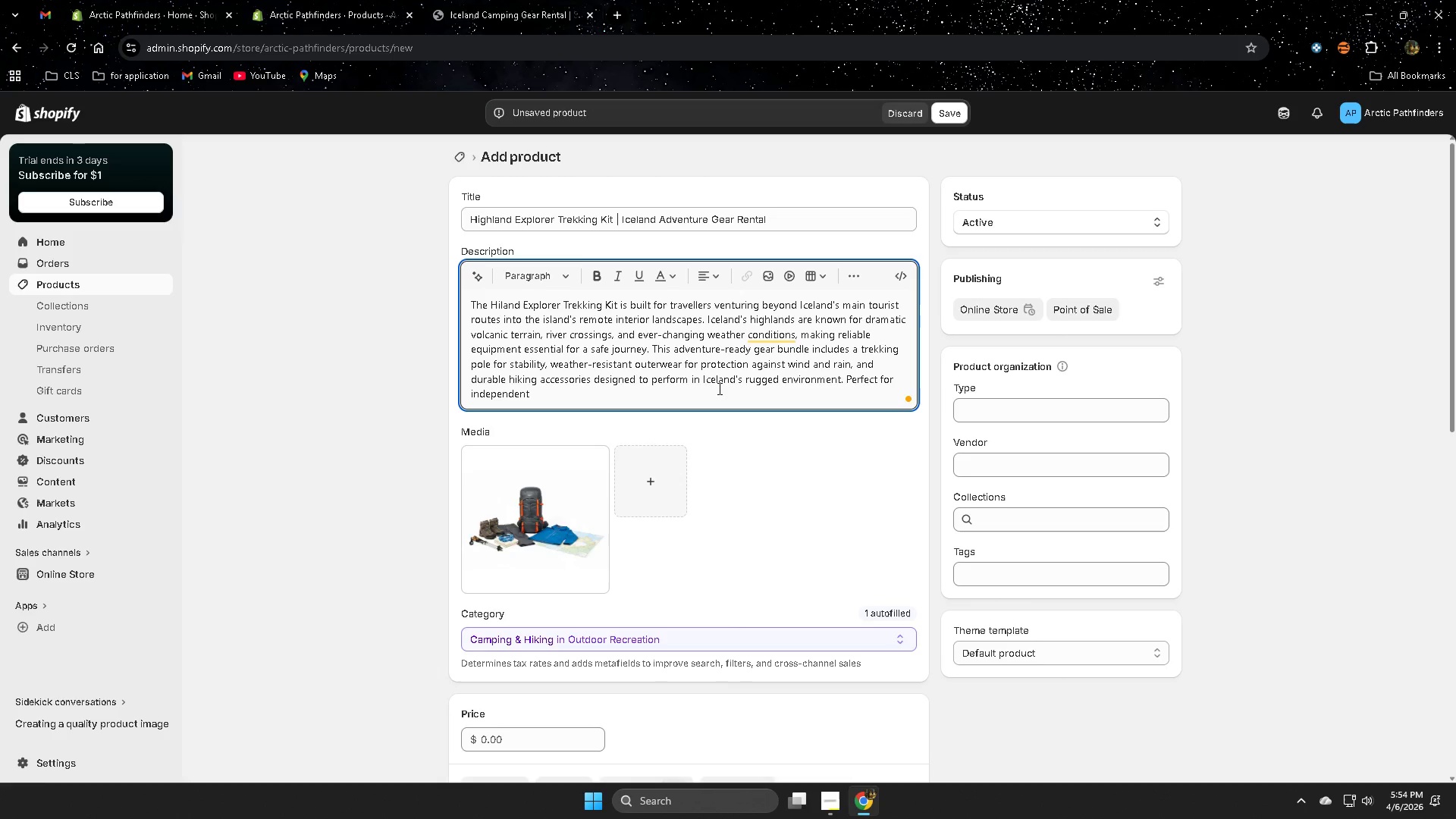 
type(explorer anbd )
key(Backspace)
key(Backspace)
key(Backspace)
key(Backspace)
type(d )
 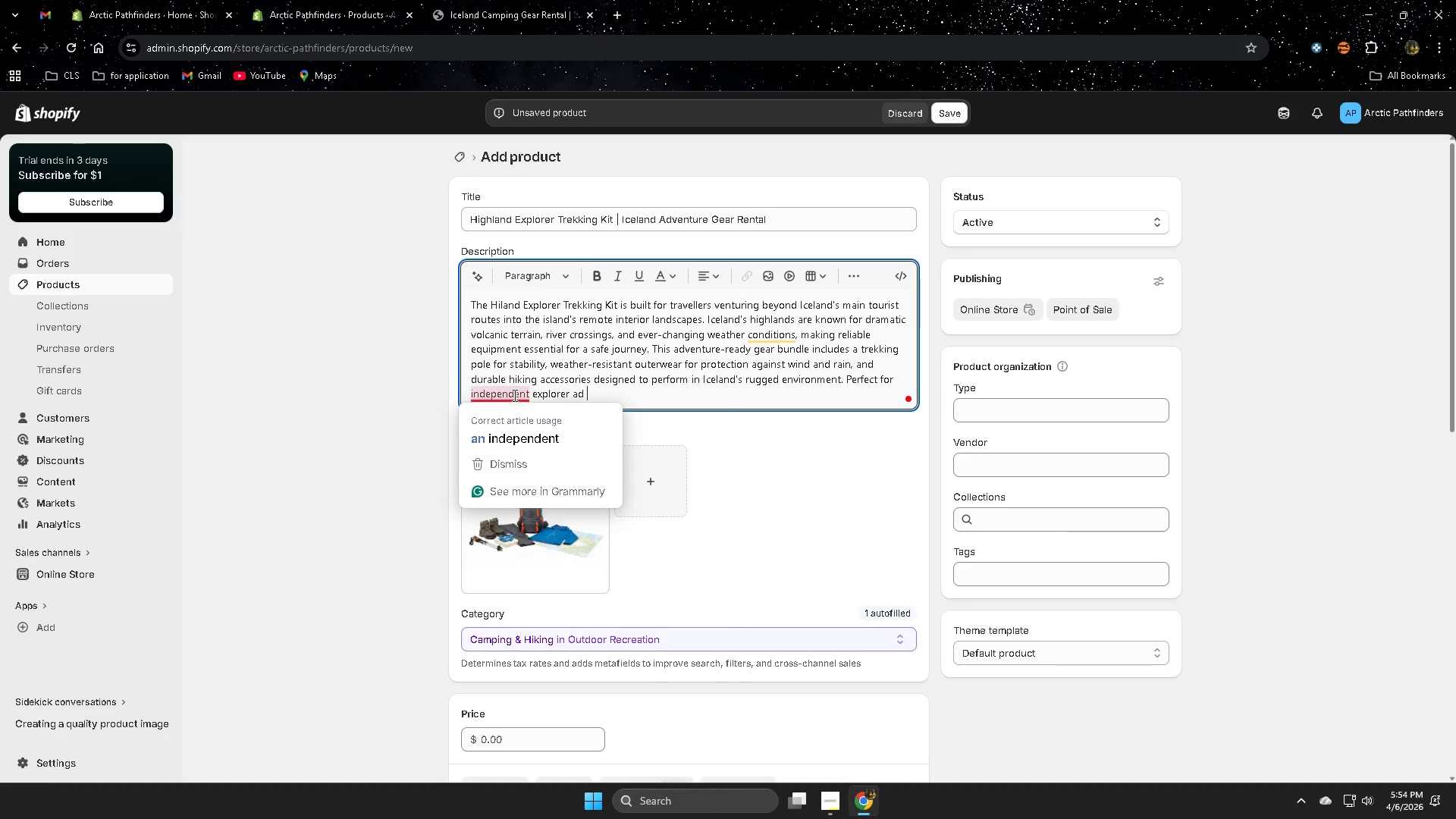 
wait(6.14)
 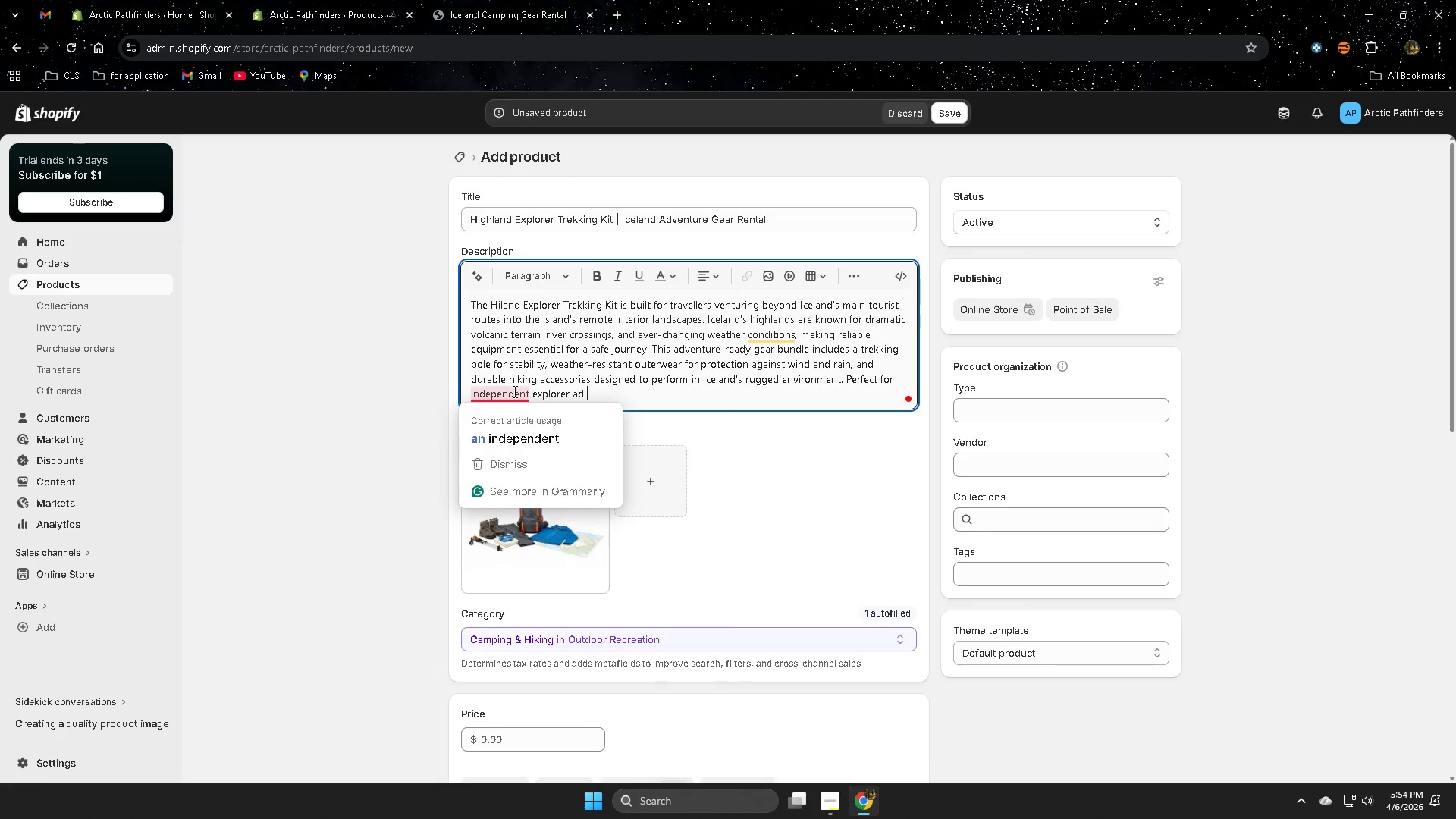 
left_click([513, 395])
 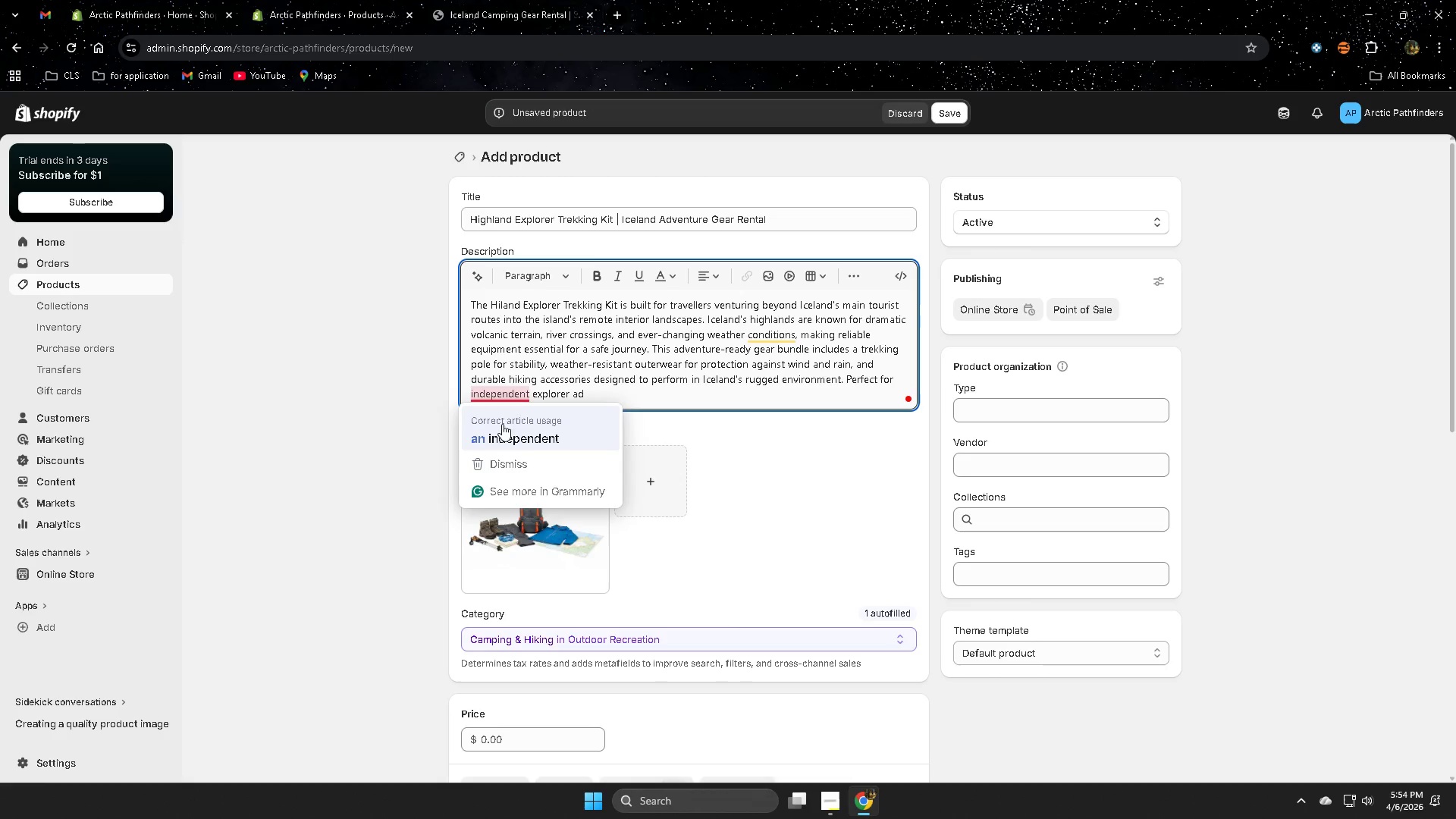 
left_click([510, 436])
 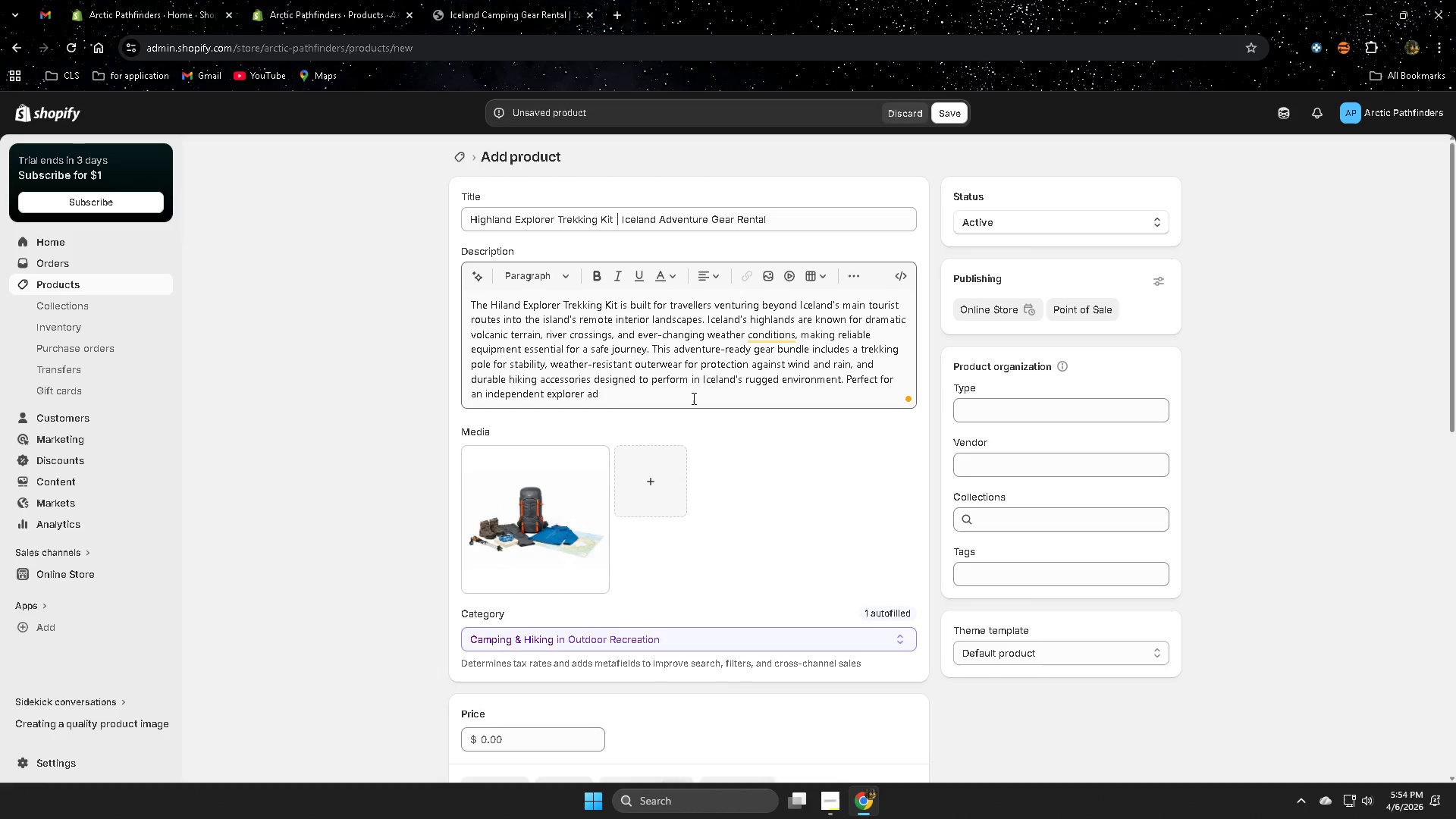 
left_click([692, 398])
 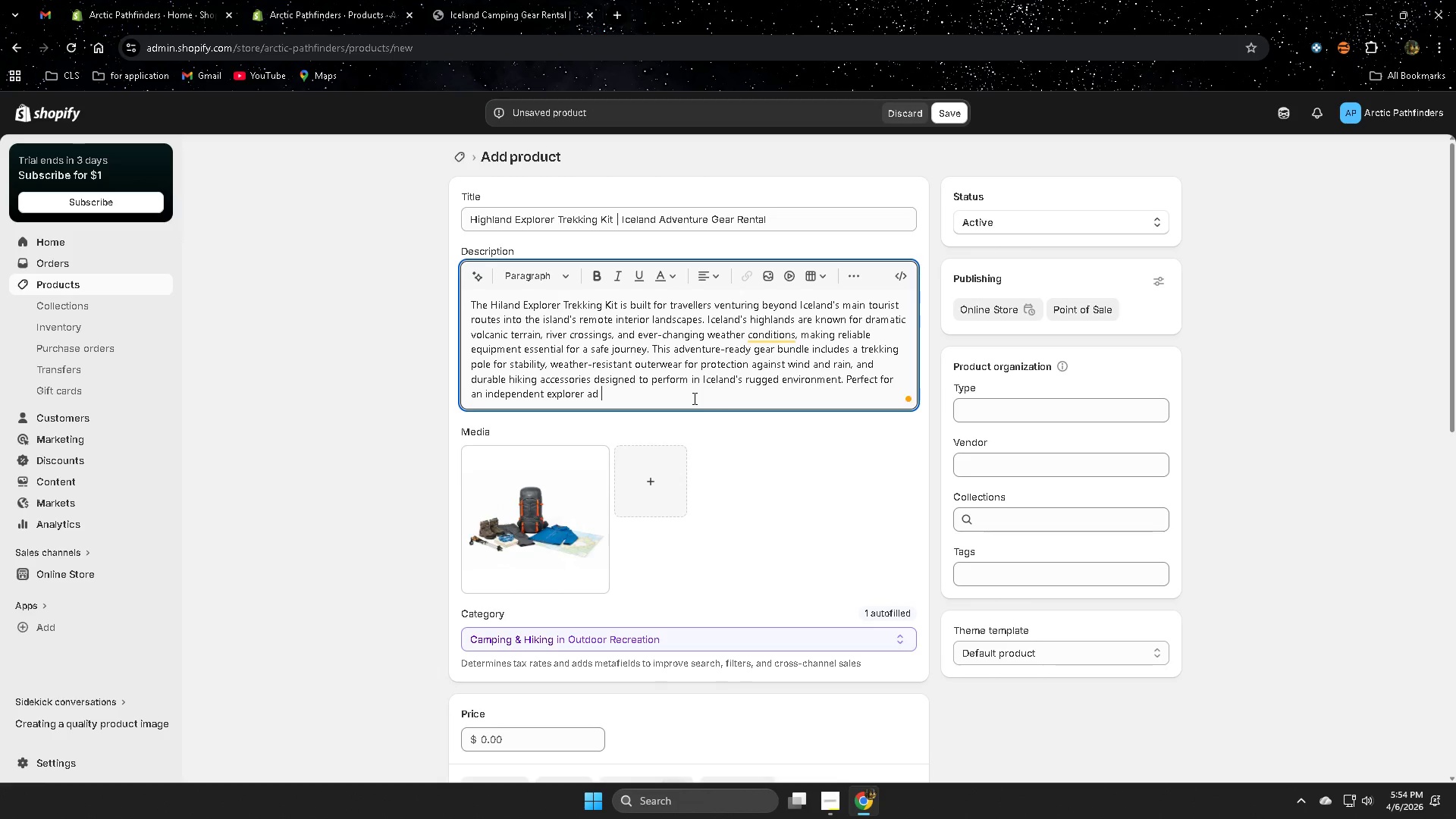 
key(Backspace)
key(Backspace)
key(Backspace)
key(Backspace)
type(s and )
 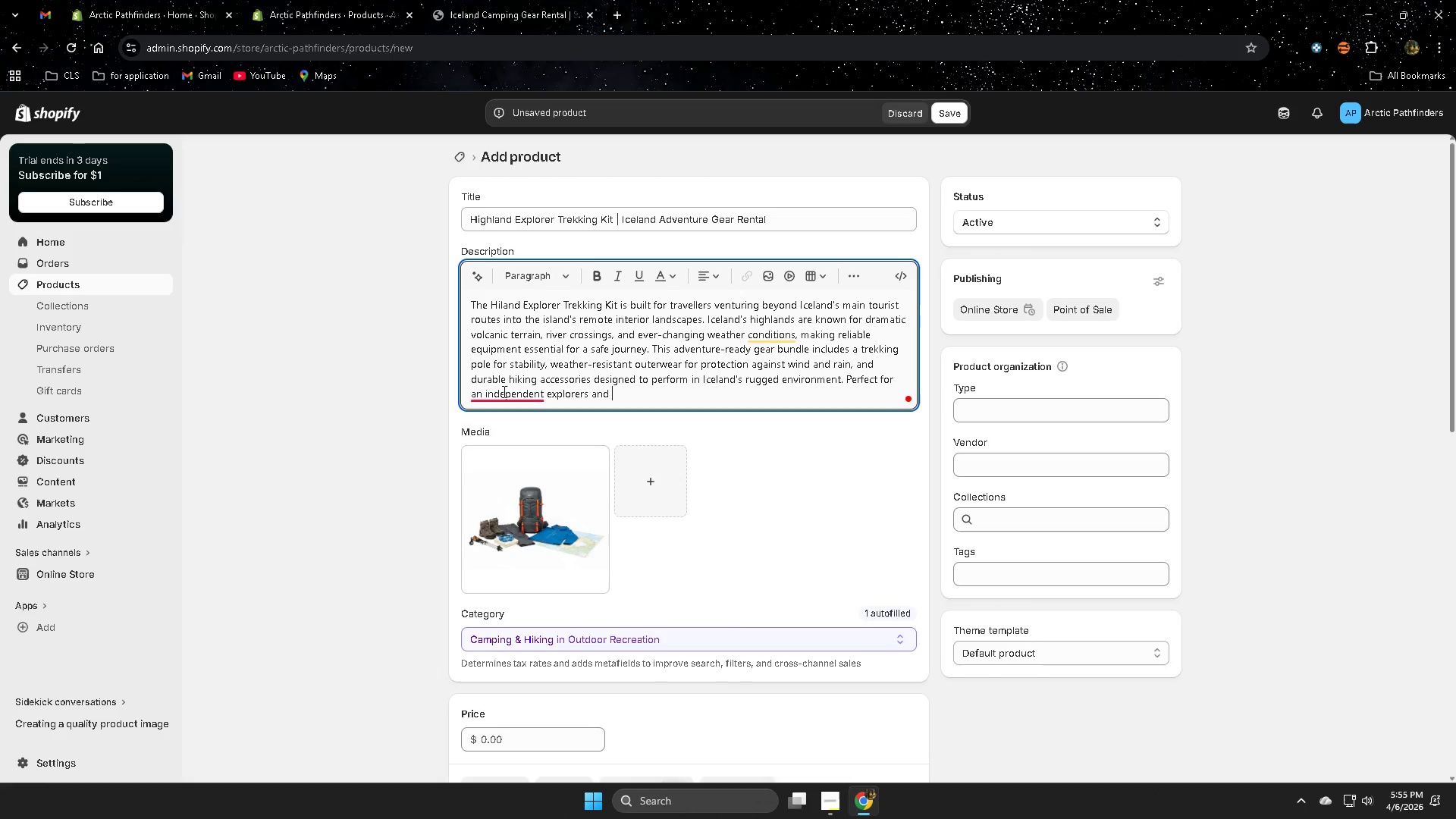 
left_click([516, 438])
 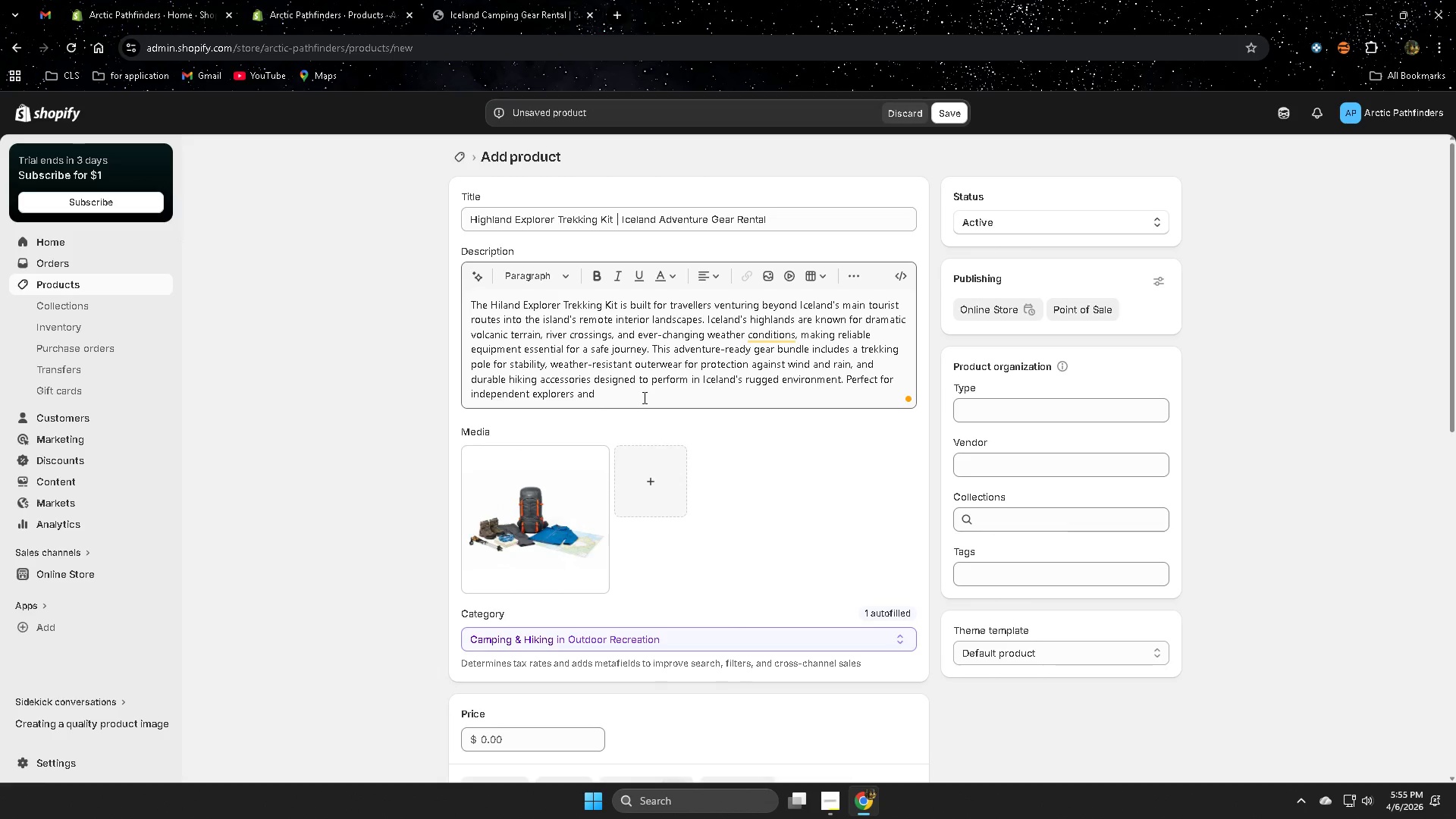 
left_click([643, 397])
 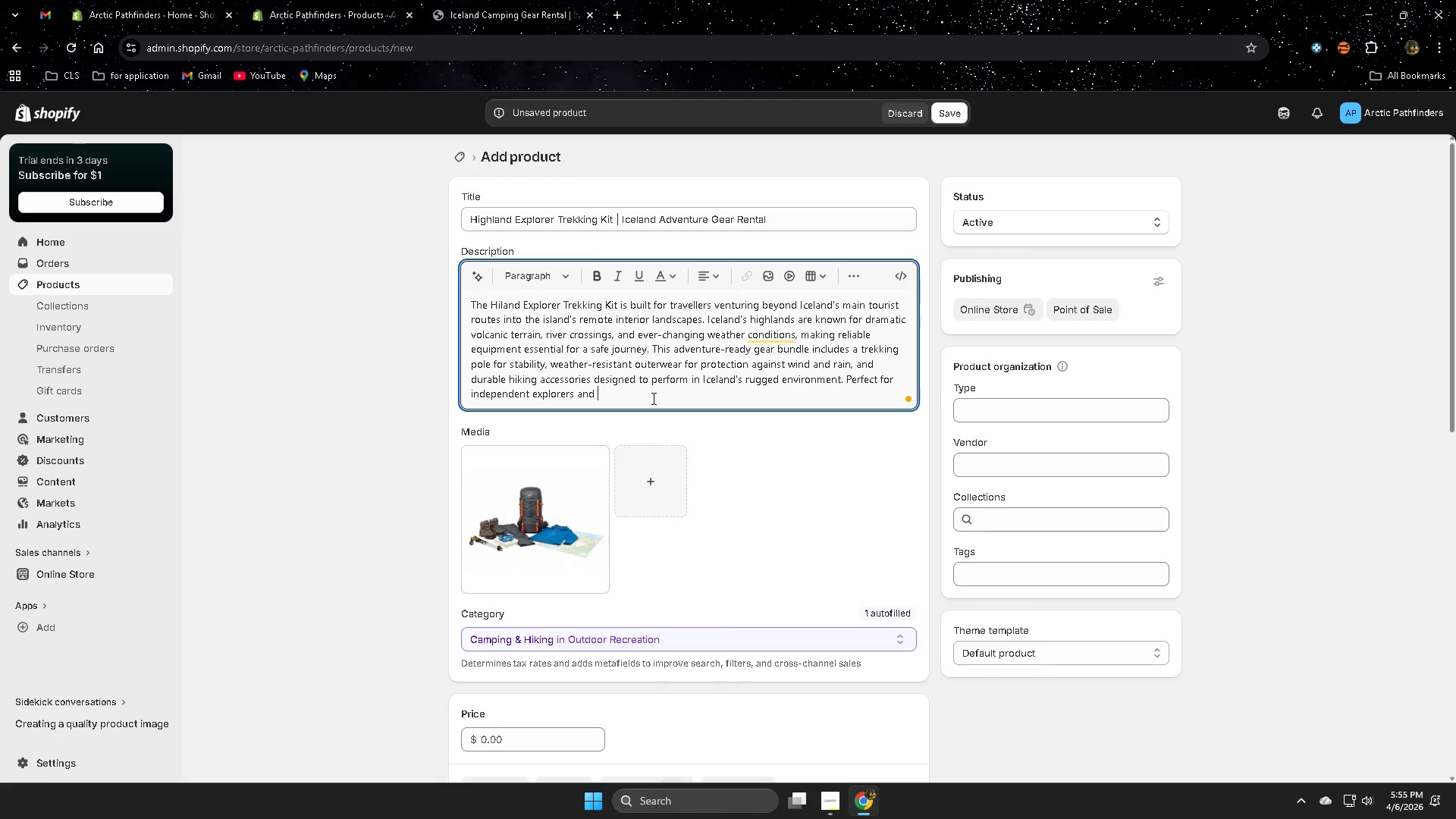 
wait(9.66)
 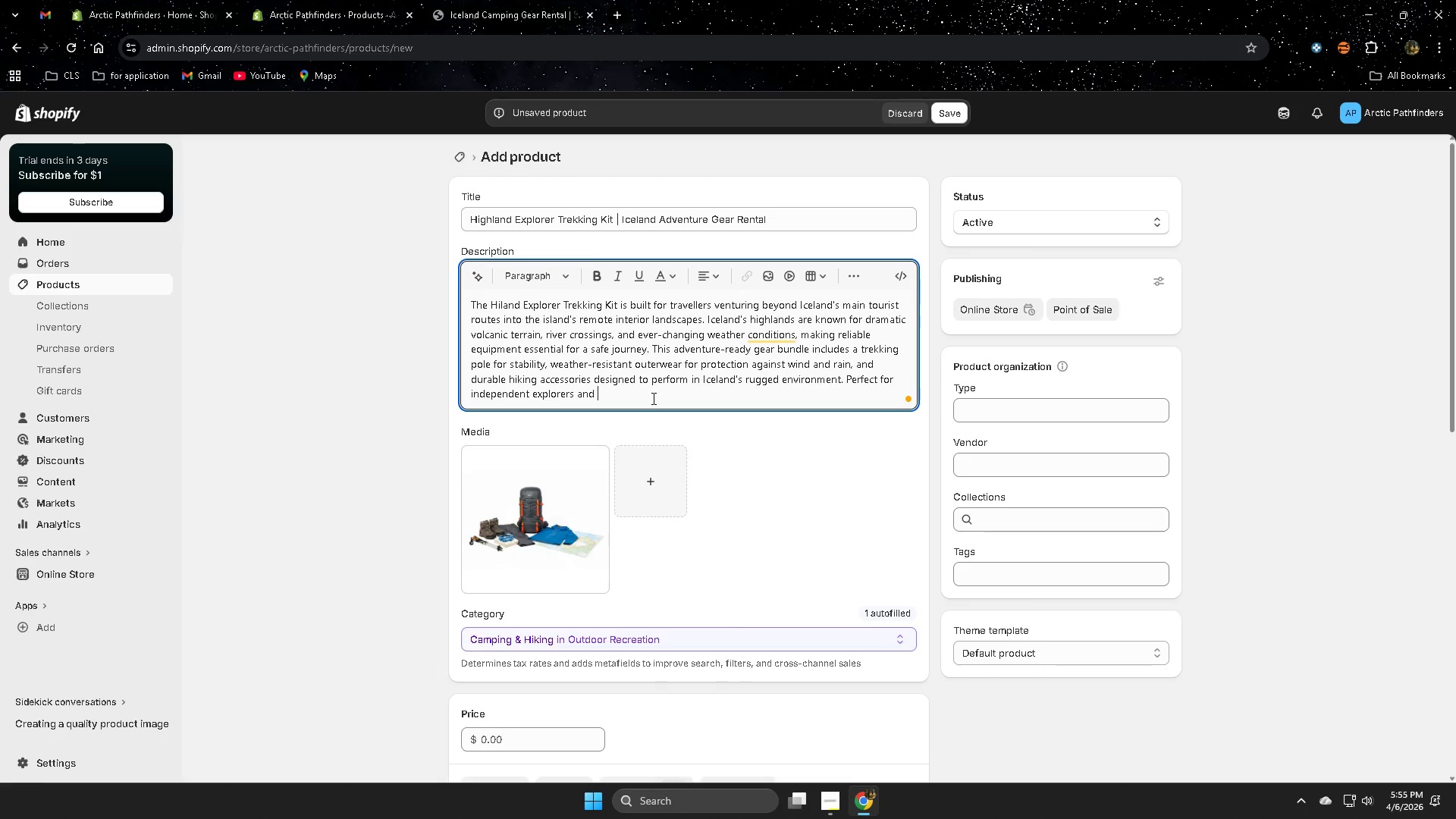 
type(adveb)
key(Backspace)
type(ntyu)
key(Backspace)
type(ui)
key(Backspace)
key(Backspace)
key(Backspace)
type(ure )
 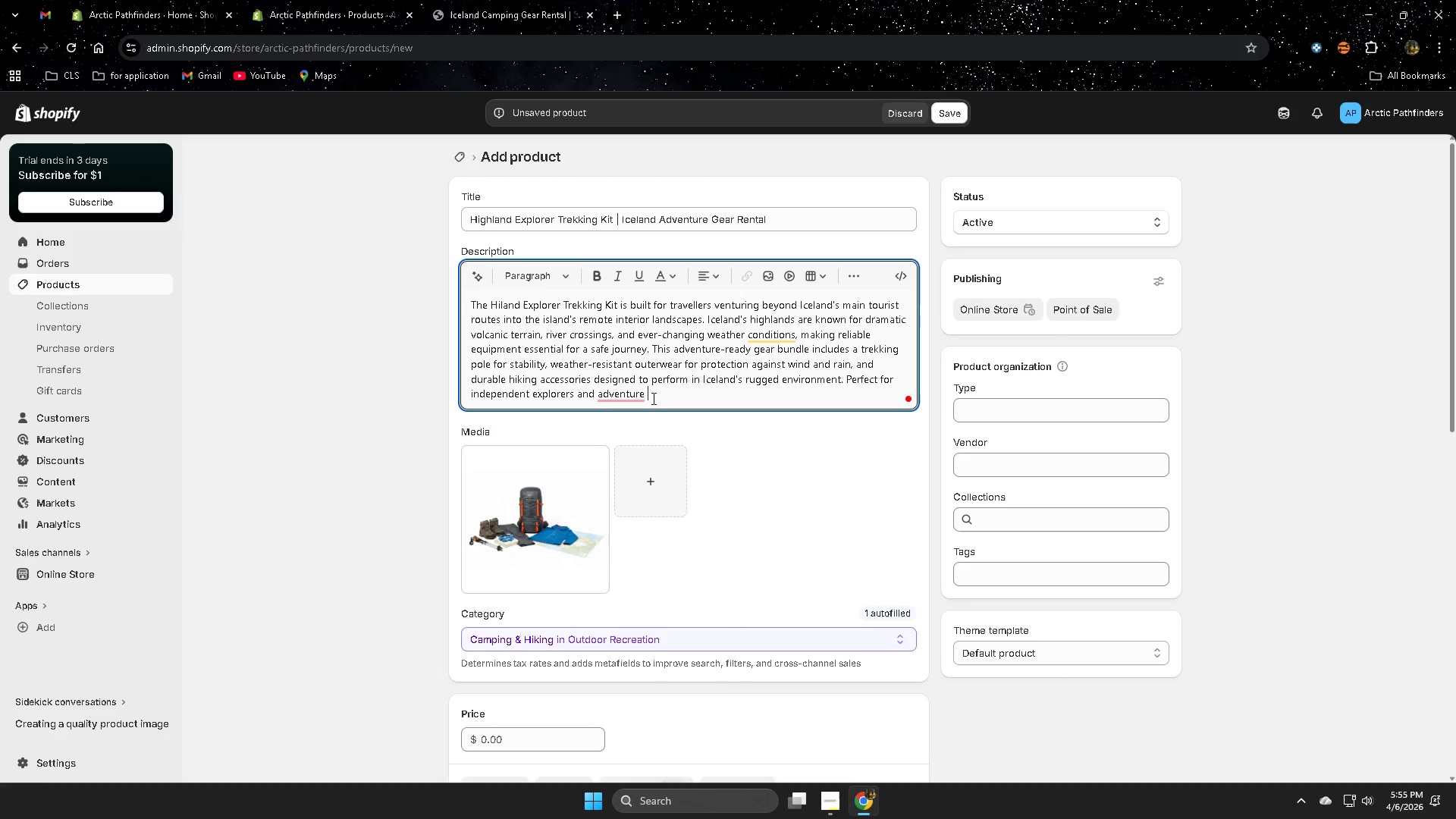 
wait(8.56)
 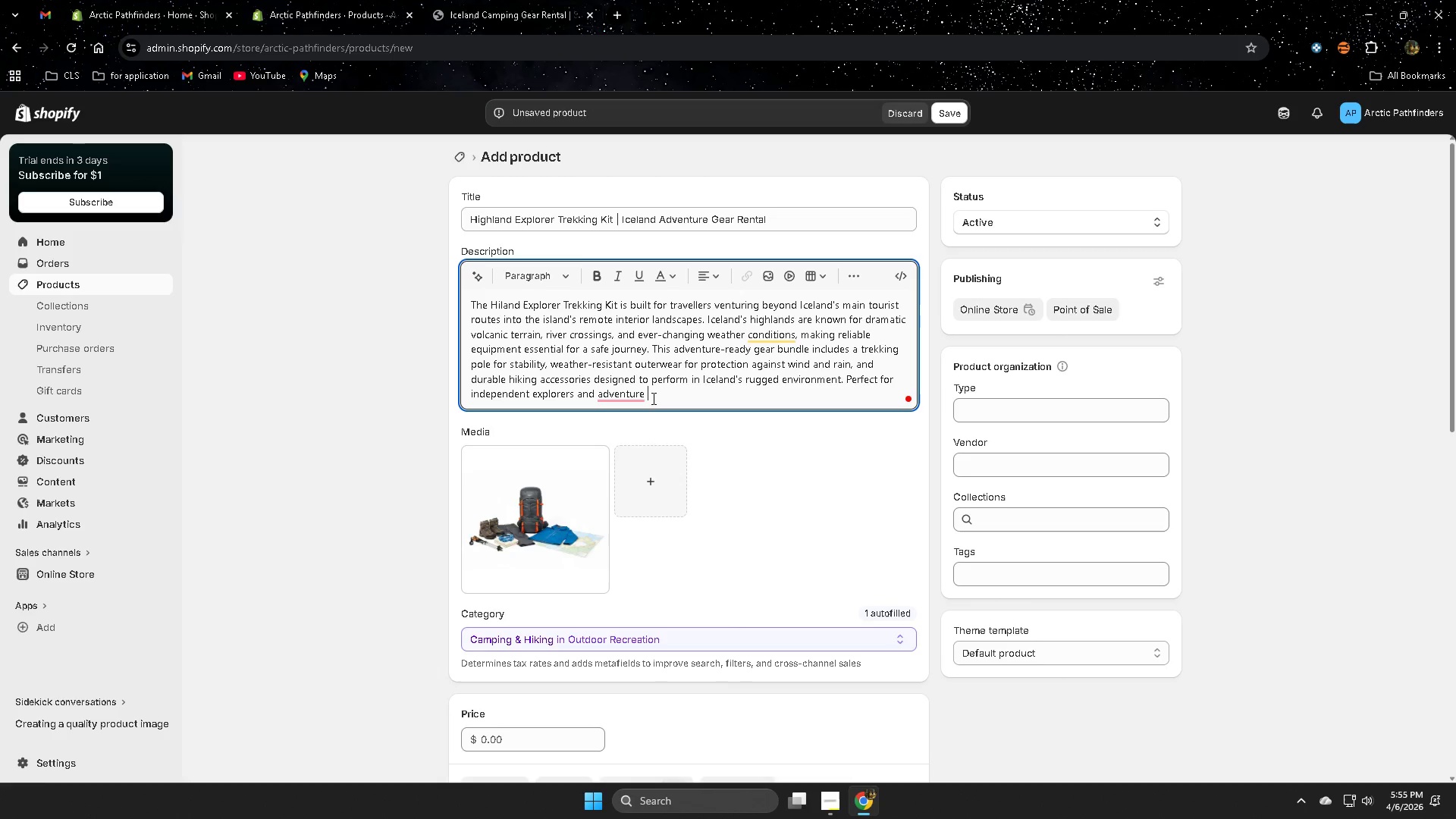 
key(Backspace)
key(Backspace)
key(Backspace)
type(rous  hikers )
 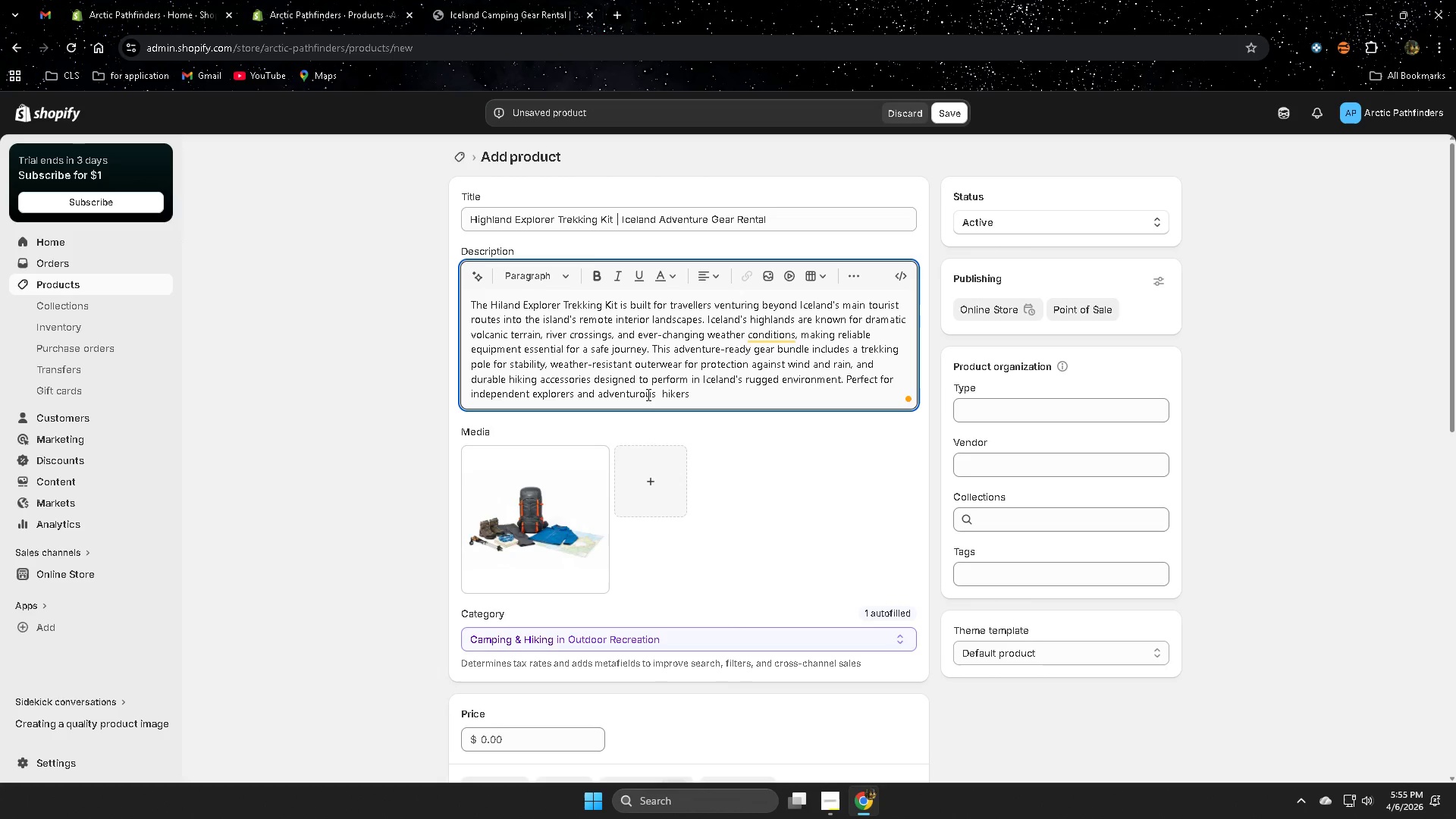 
left_click([662, 394])
 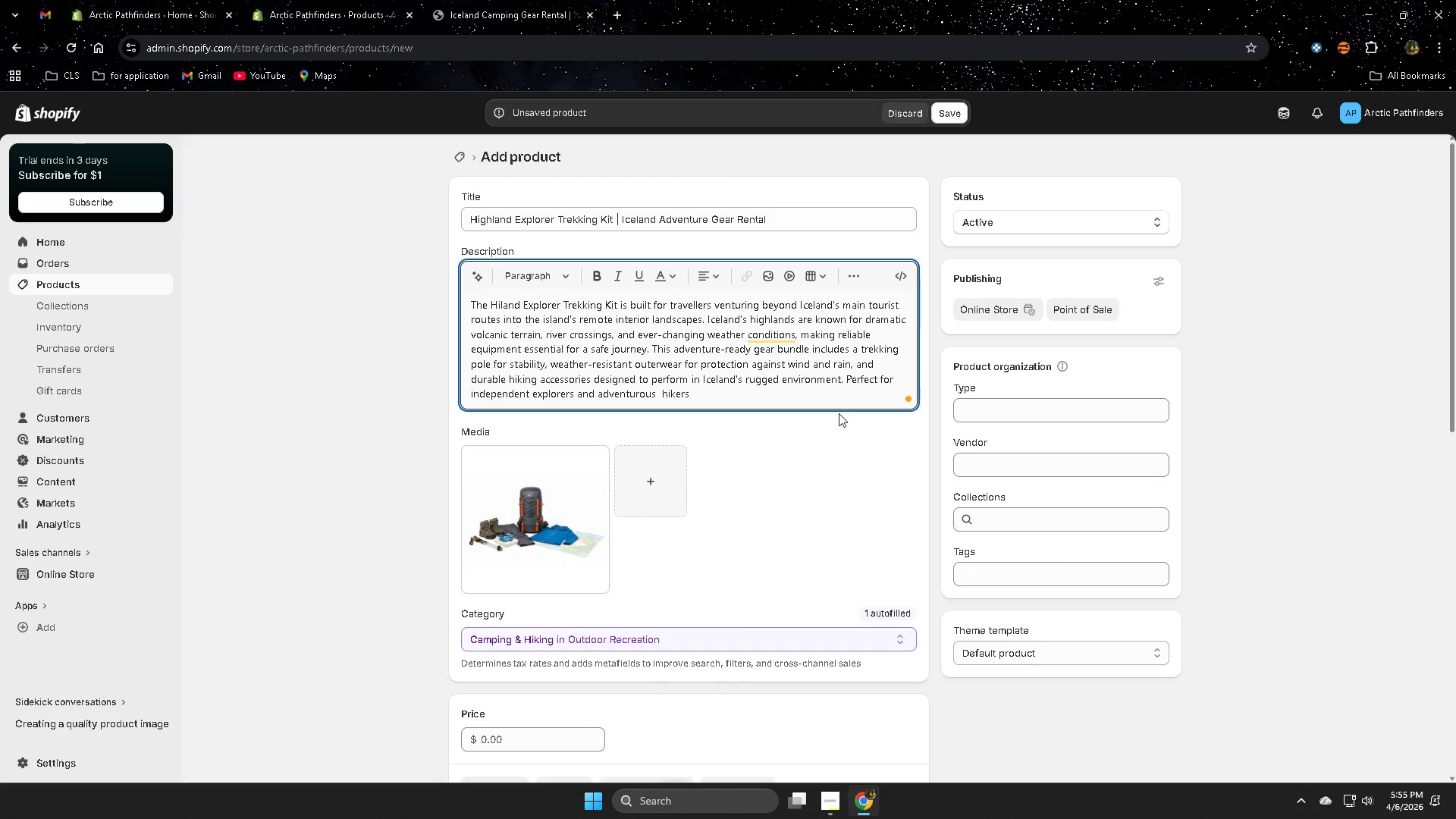 
key(Backspace)
 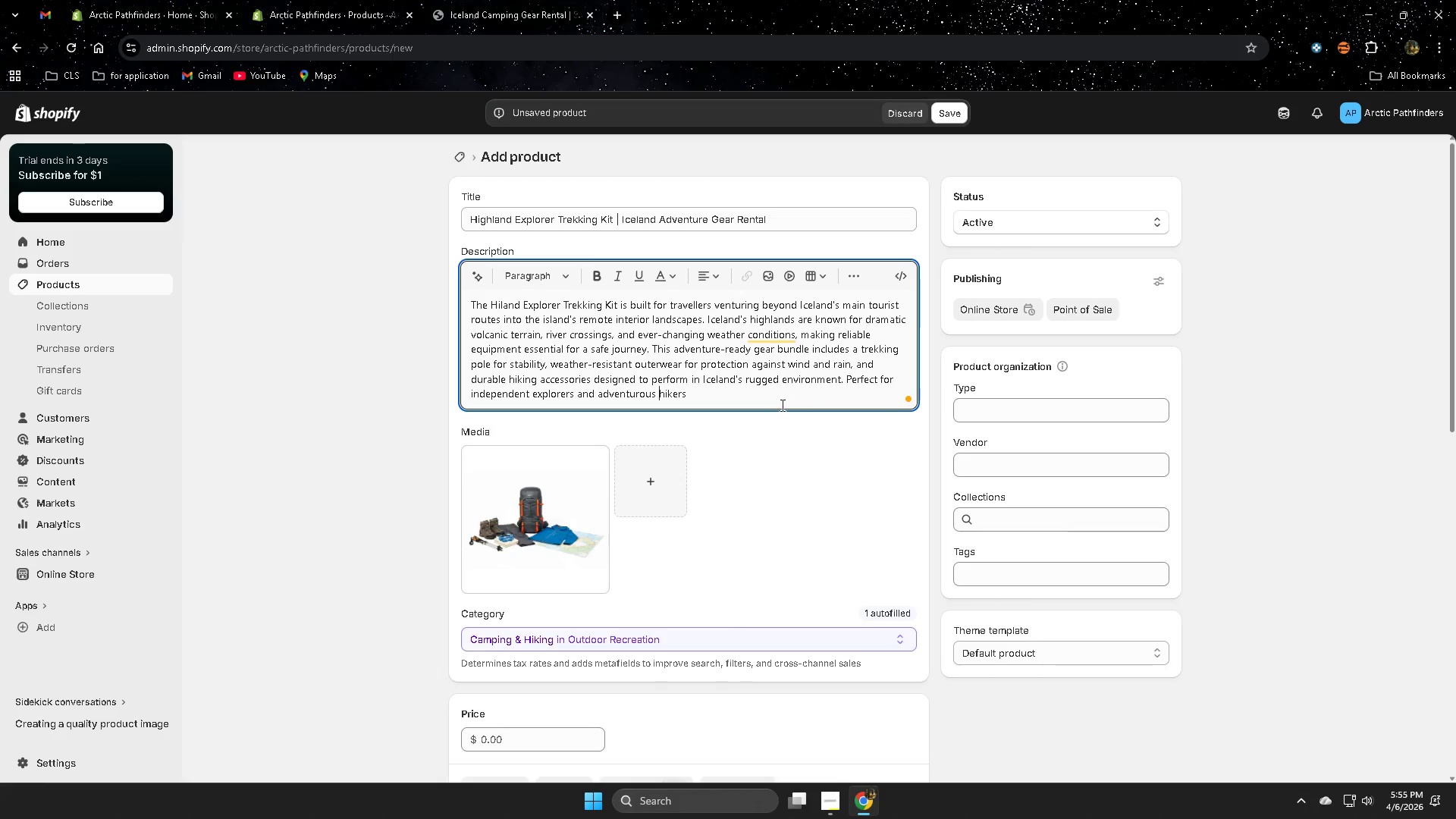 
left_click([765, 394])
 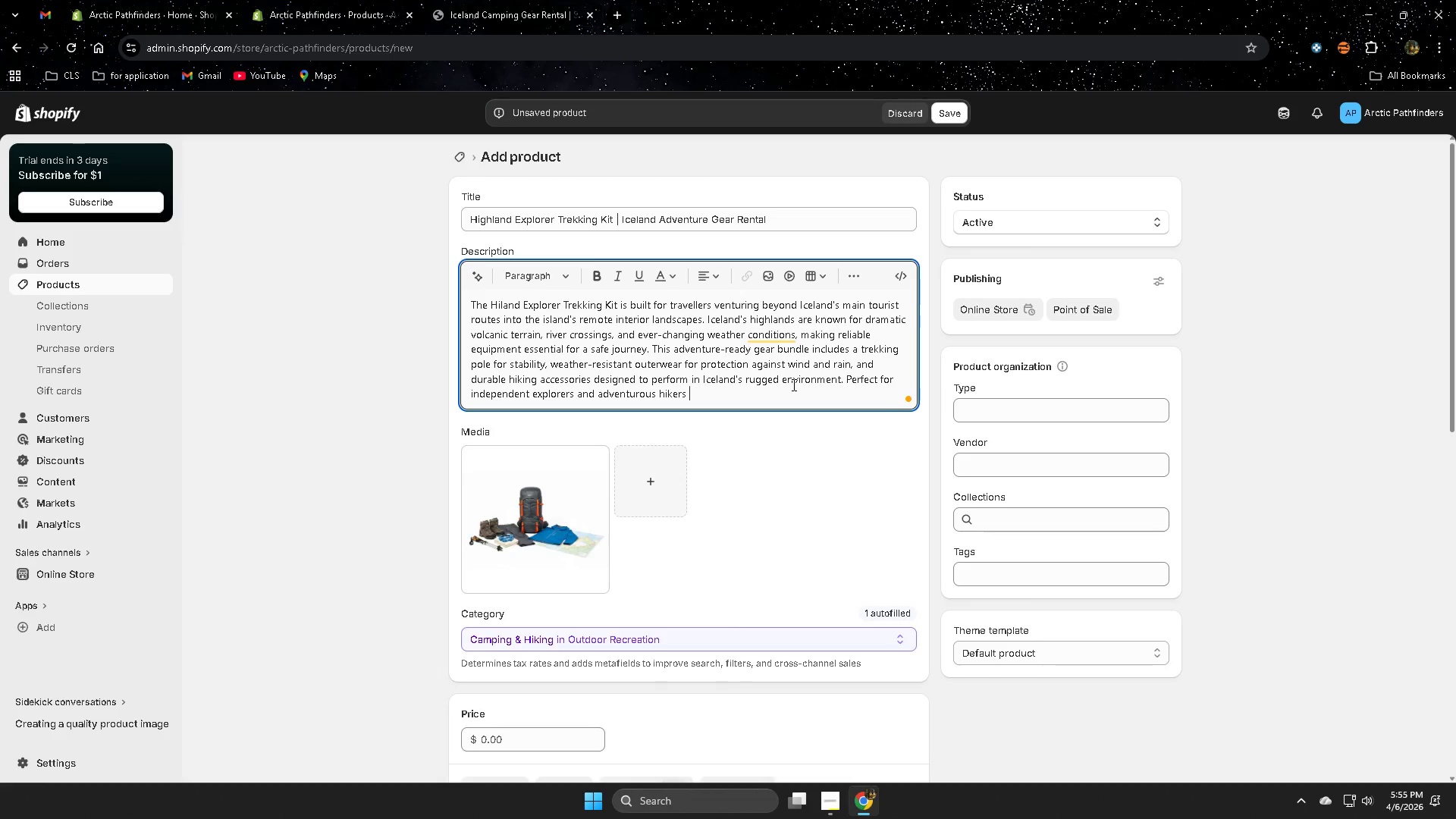 
type(, )
key(Backspace)
key(Backspace)
key(Backspace)
type(, this rental kit allow )
key(Backspace)
type(s )
 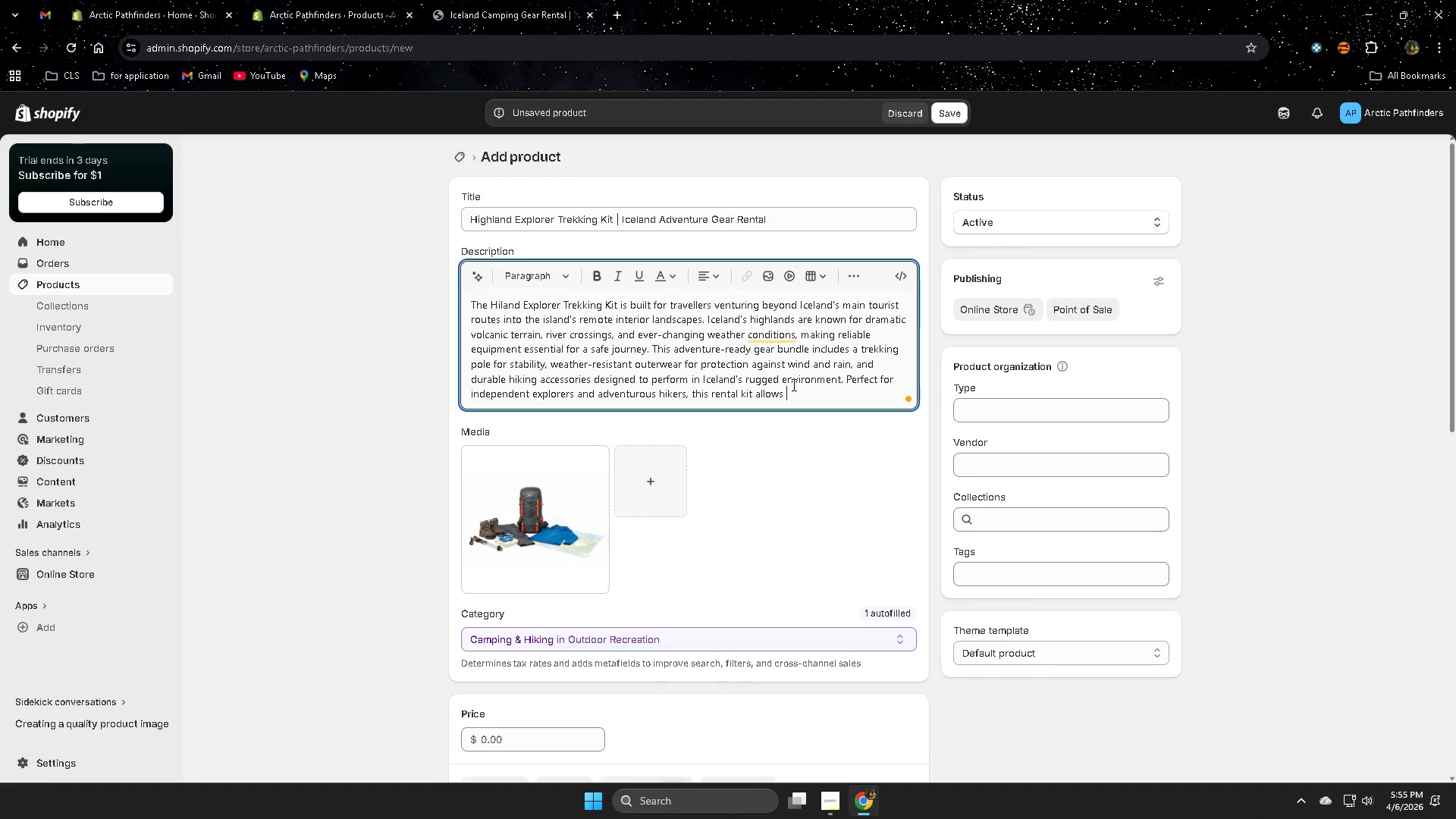 
type(you rto)
key(Backspace)
key(Backspace)
key(Backspace)
type(to trabe)
key(Backspace)
key(Backspace)
type(vel liht )
key(Backspace)
key(Backspace)
key(Backspace)
type(hjyt )
key(Backspace)
key(Backspace)
key(Backspace)
key(Backspace)
key(Backspace)
type(gt)
key(Backspace)
type(ht while still having aces)
key(Backspace)
key(Backspace)
type(cess to the essential gear needed for i)
key(Backspace)
type(Iceland's mire )
key(Backspace)
key(Backspace)
key(Backspace)
type(r)
key(Backspace)
key(Backspace)
type(ore remit)
key(Backspace)
type(o)
key(Backspace)
key(Backspace)
type(pt)
key(Backspace)
key(Backspace)
type(ote trak)
key(Backspace)
key(Backspace)
key(Backspace)
type(ek)
key(Backspace)
key(Backspace)
type(rekking )
 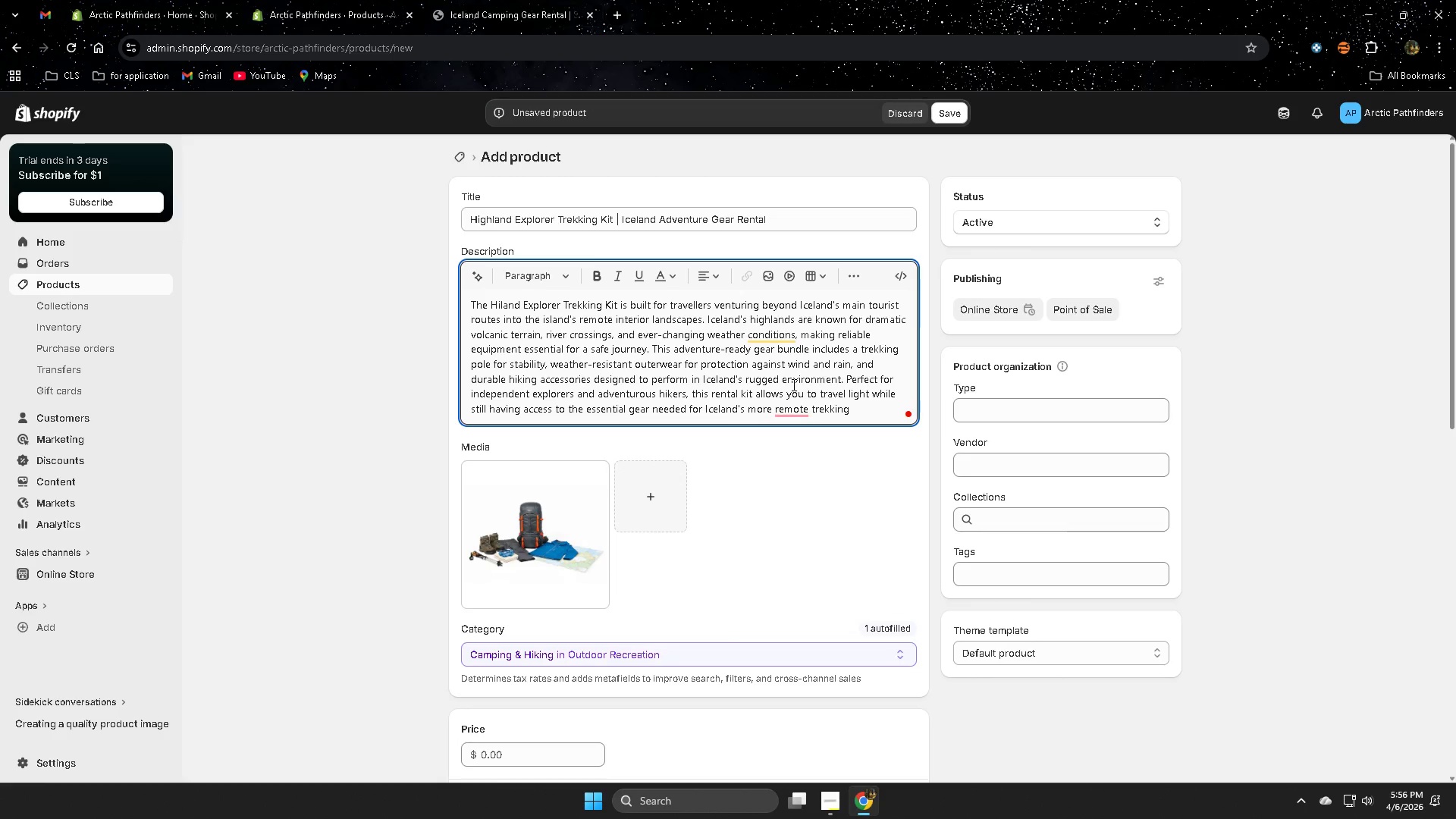 
wait(8.28)
 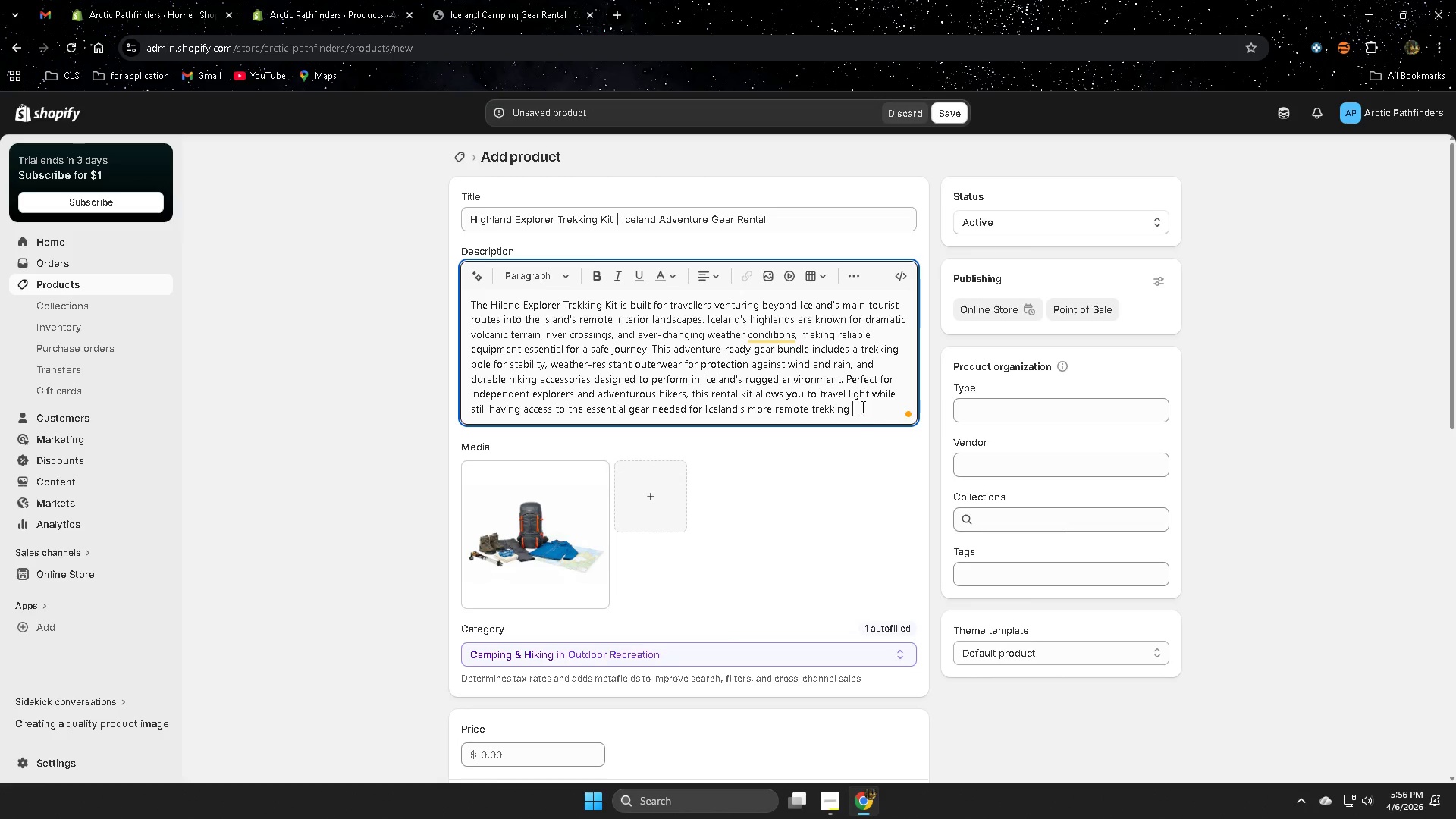 
type(riy)
key(Backspace)
key(Backspace)
type(outes )
key(Backspace)
type(.)
 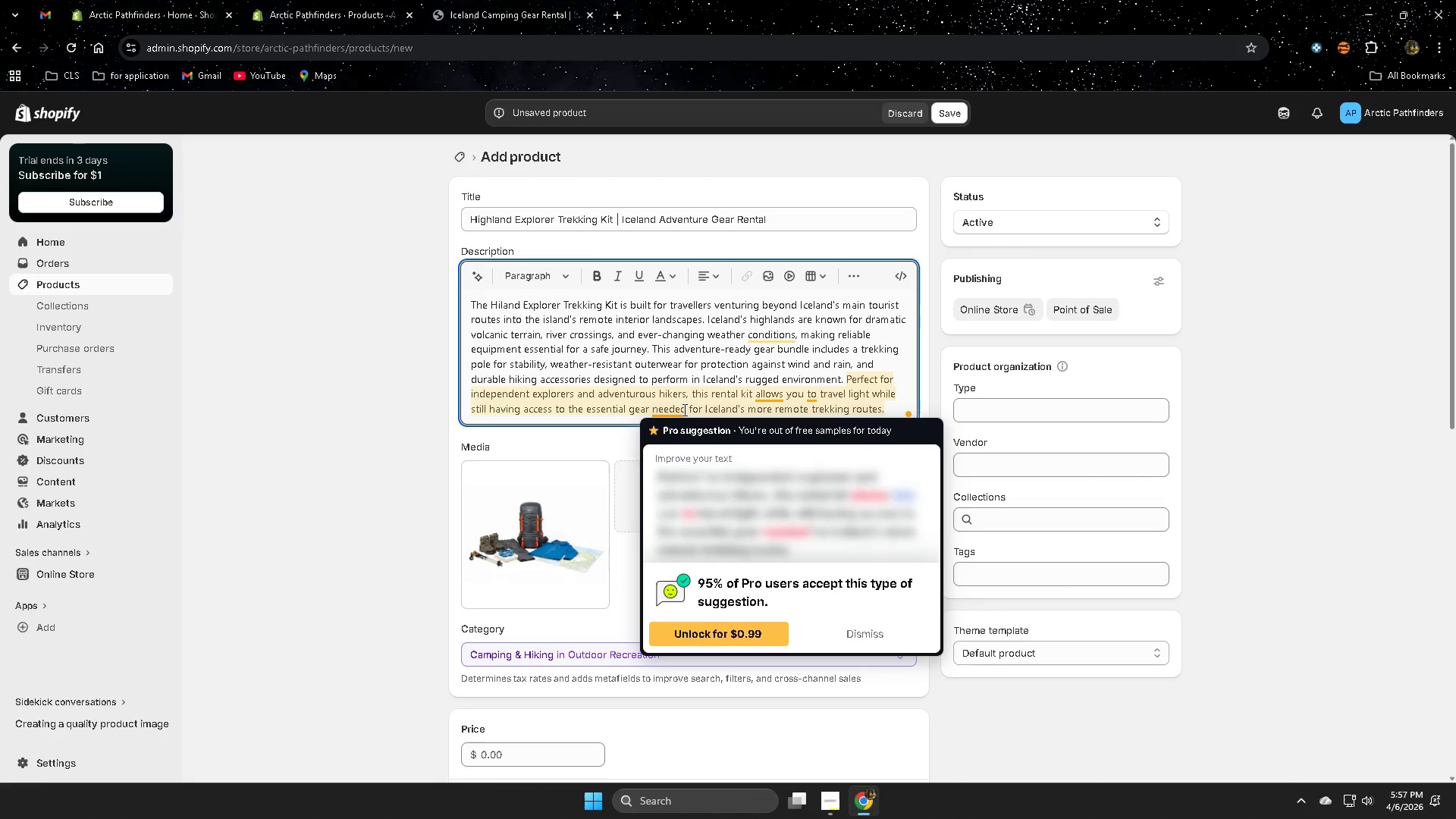 
wait(5.49)
 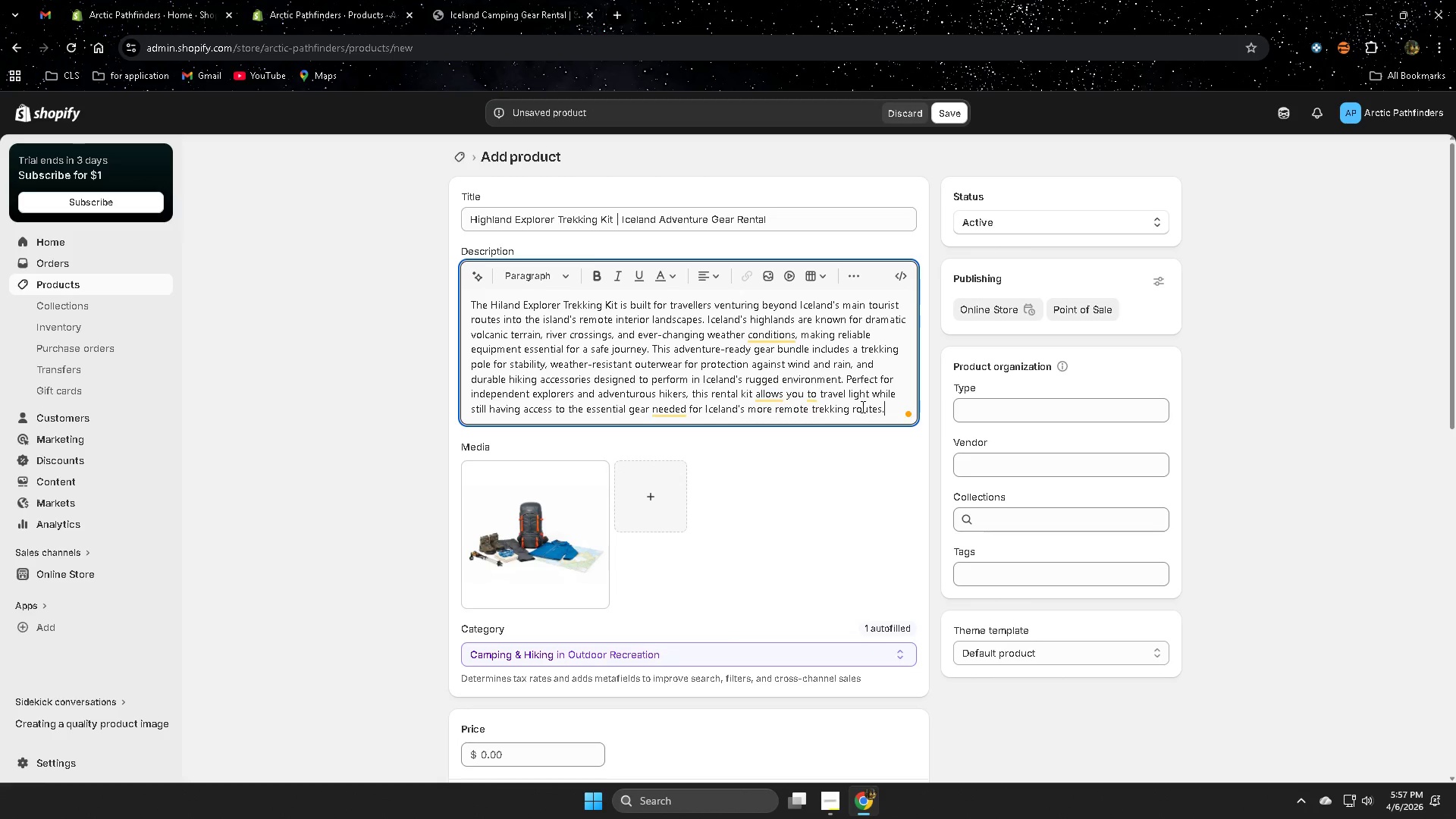 
mouse_move([711, 407])
 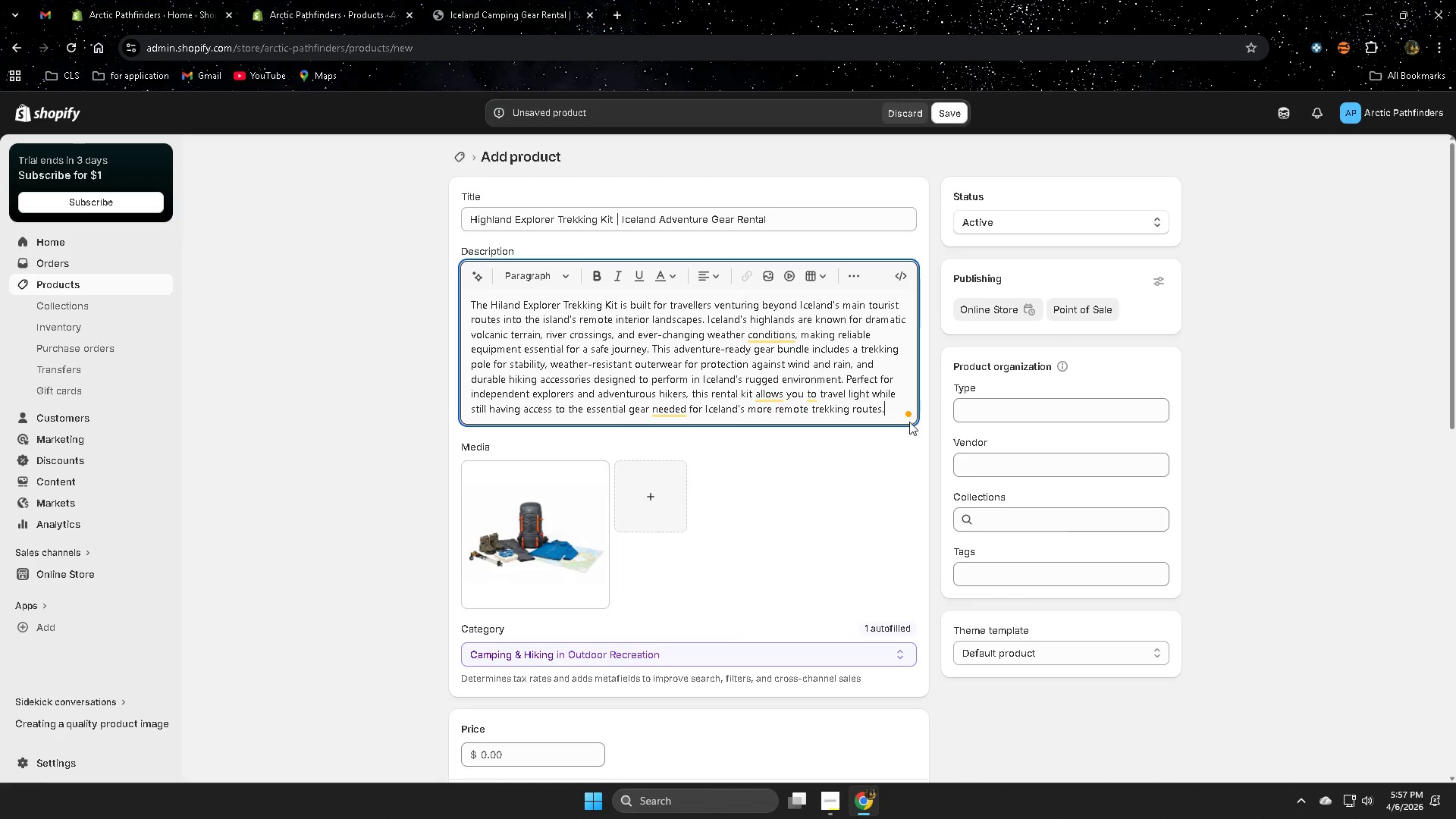 
wait(5.73)
 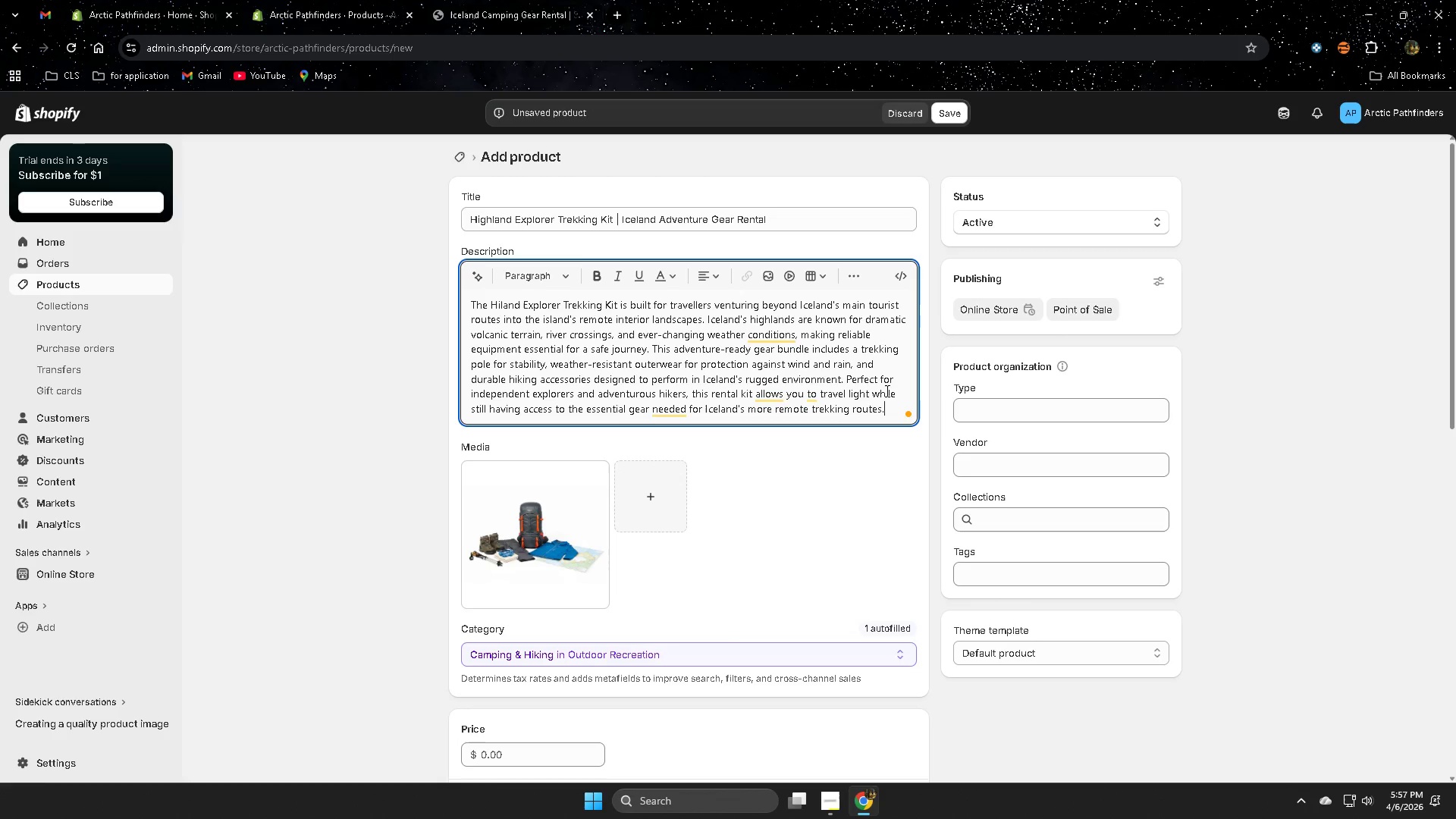 
type(Withg )
key(Backspace)
key(Backspace)
key(Backspace)
type(h )